 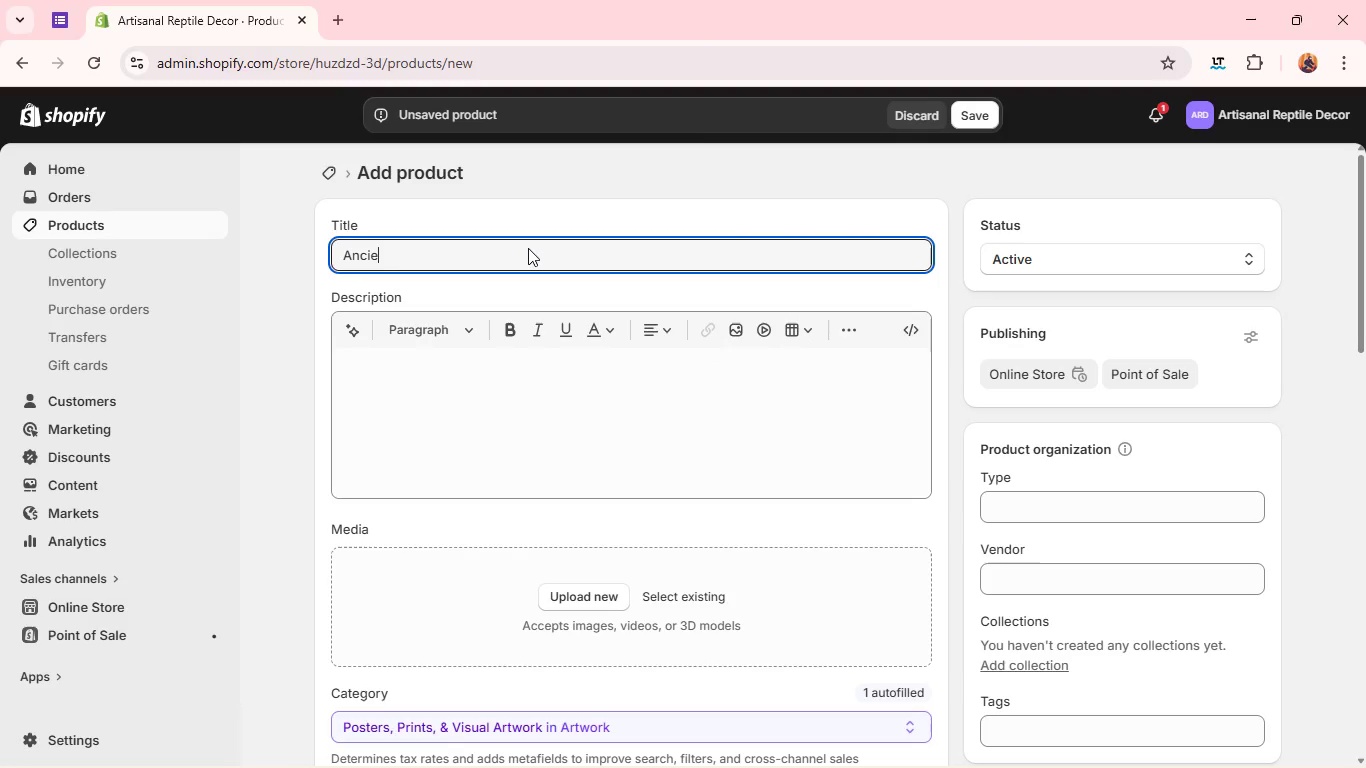 
hold_key(key=ShiftLeft, duration=0.48)
 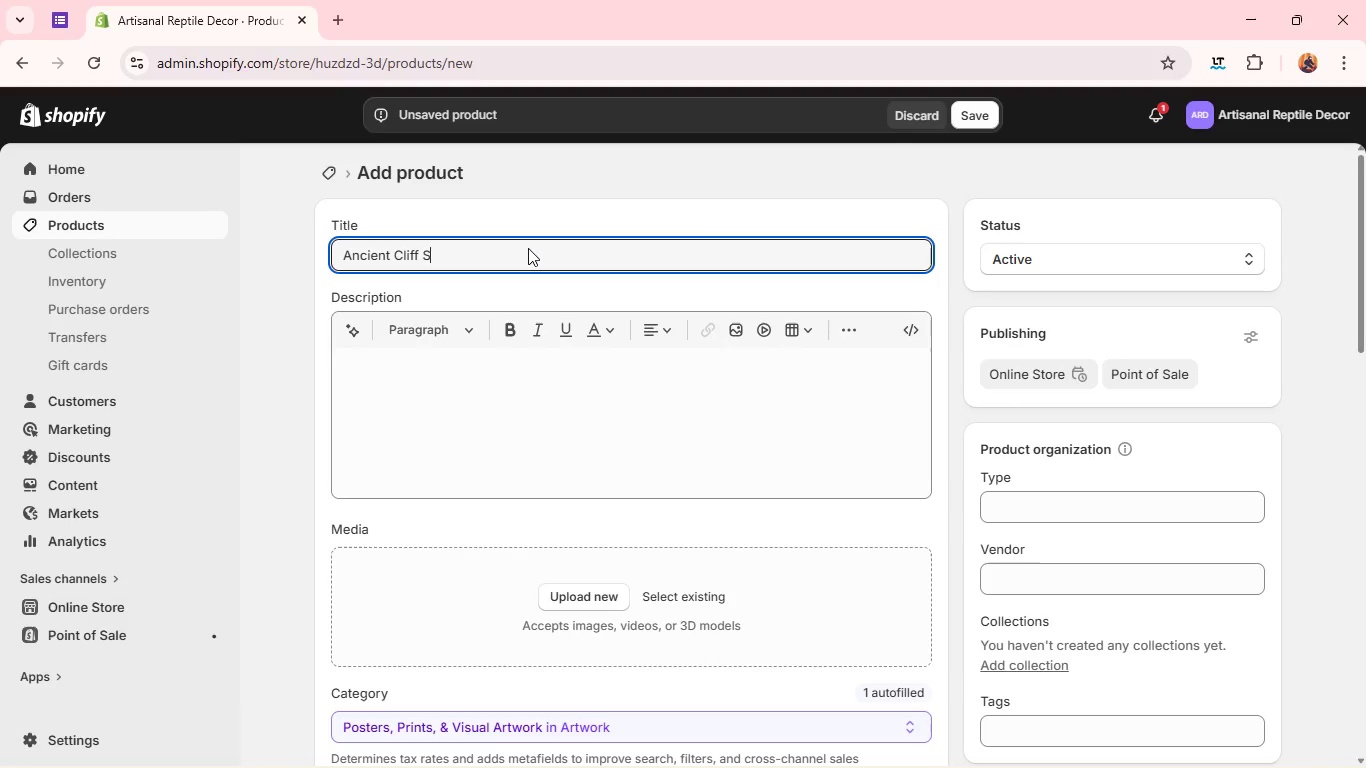 
hold_key(key=ShiftLeft, duration=0.31)
 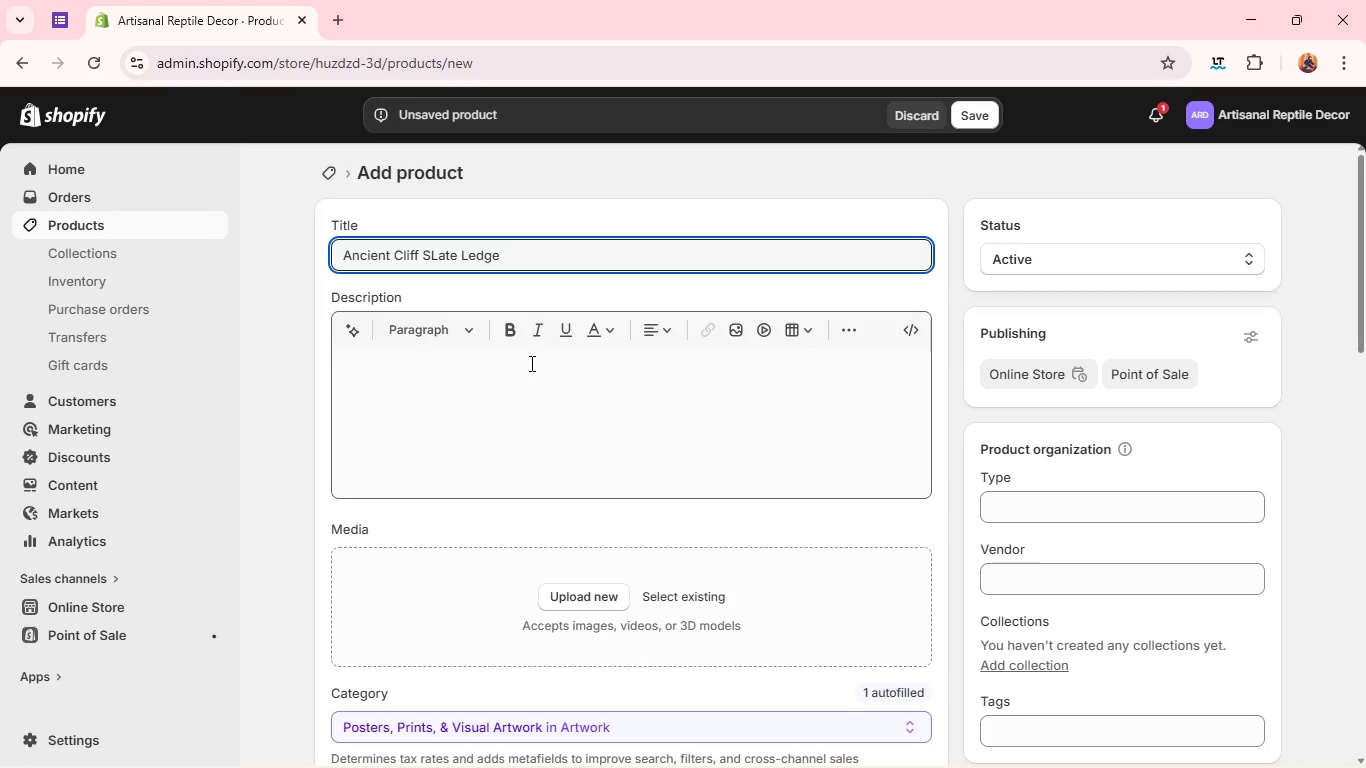 
left_click([530, 361])
 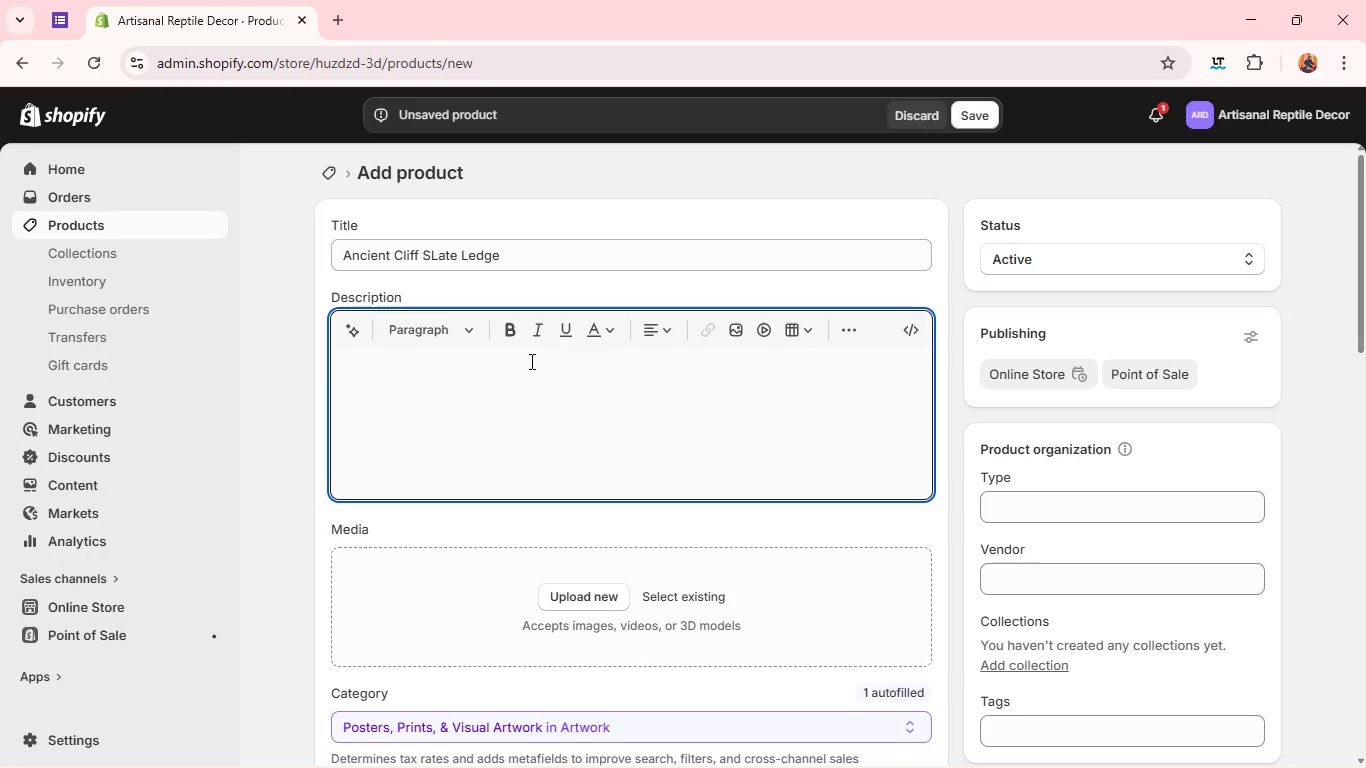 
type(The )
 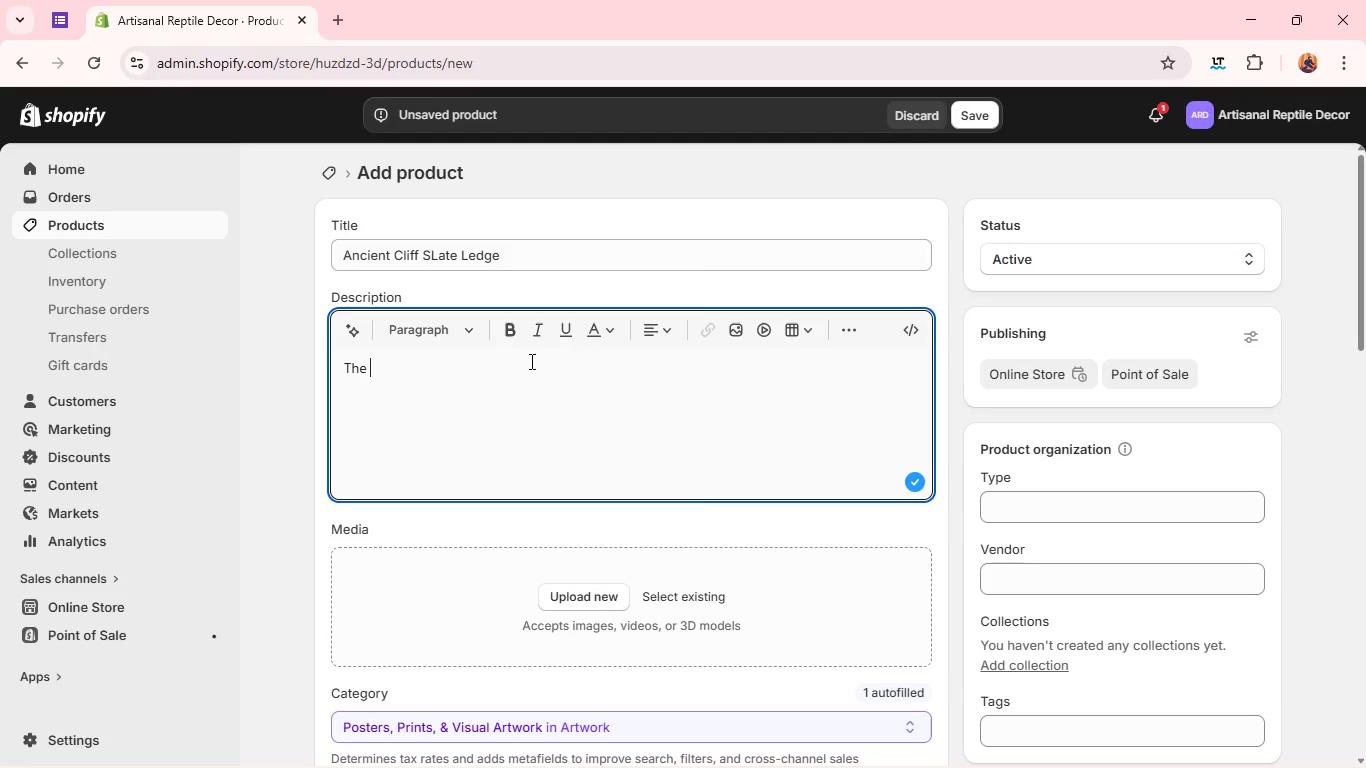 
type(Ancient Clifff Slate Ledge is designed to replicate the rugged surface founs )
 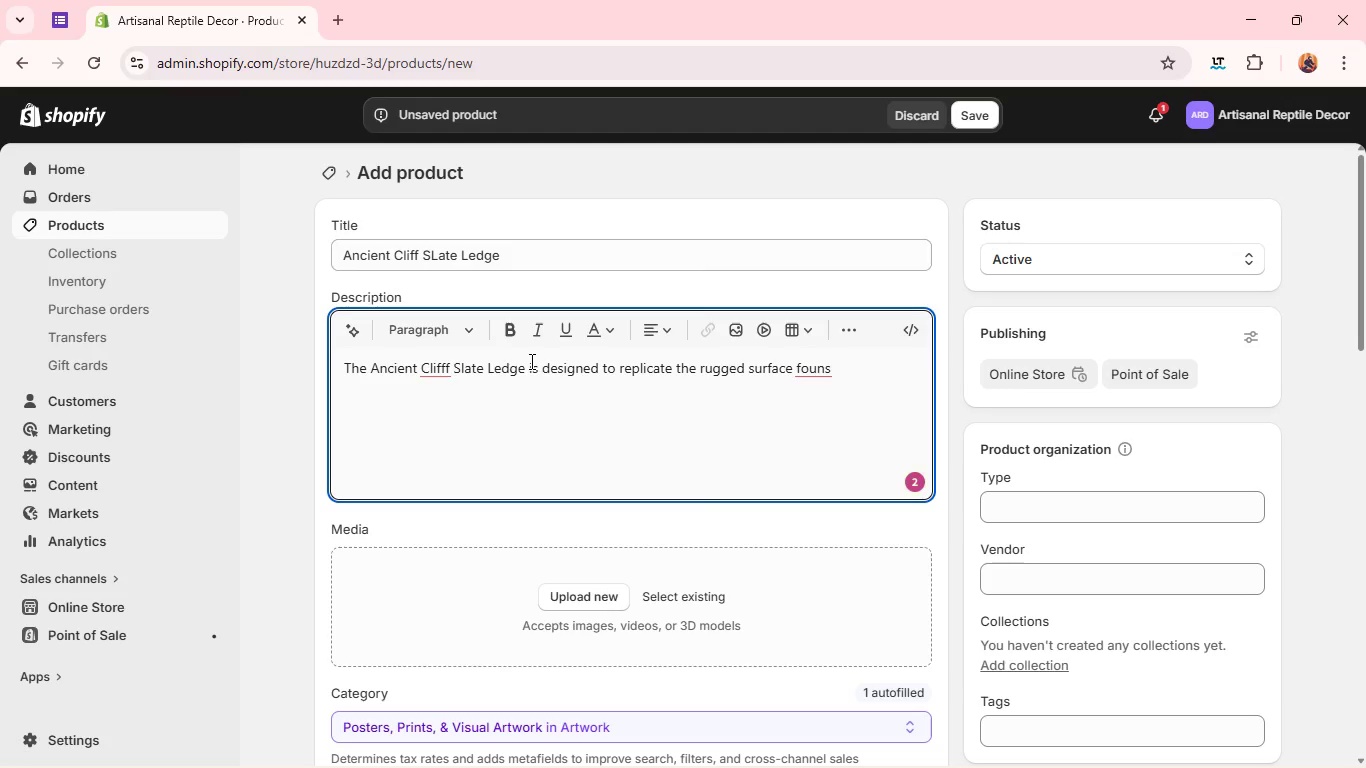 
wait(12.05)
 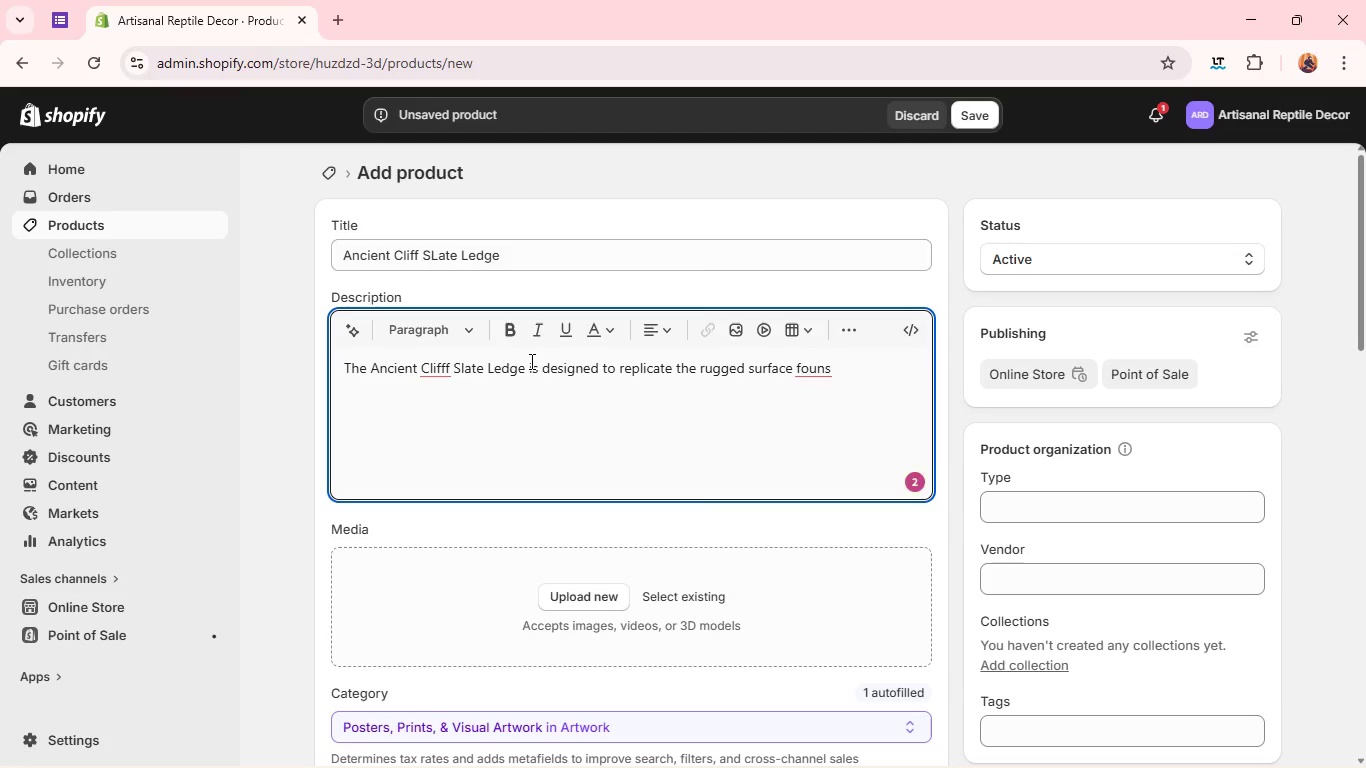 
key(Backspace)
key(Backspace)
key(Backspace)
type(nd )
 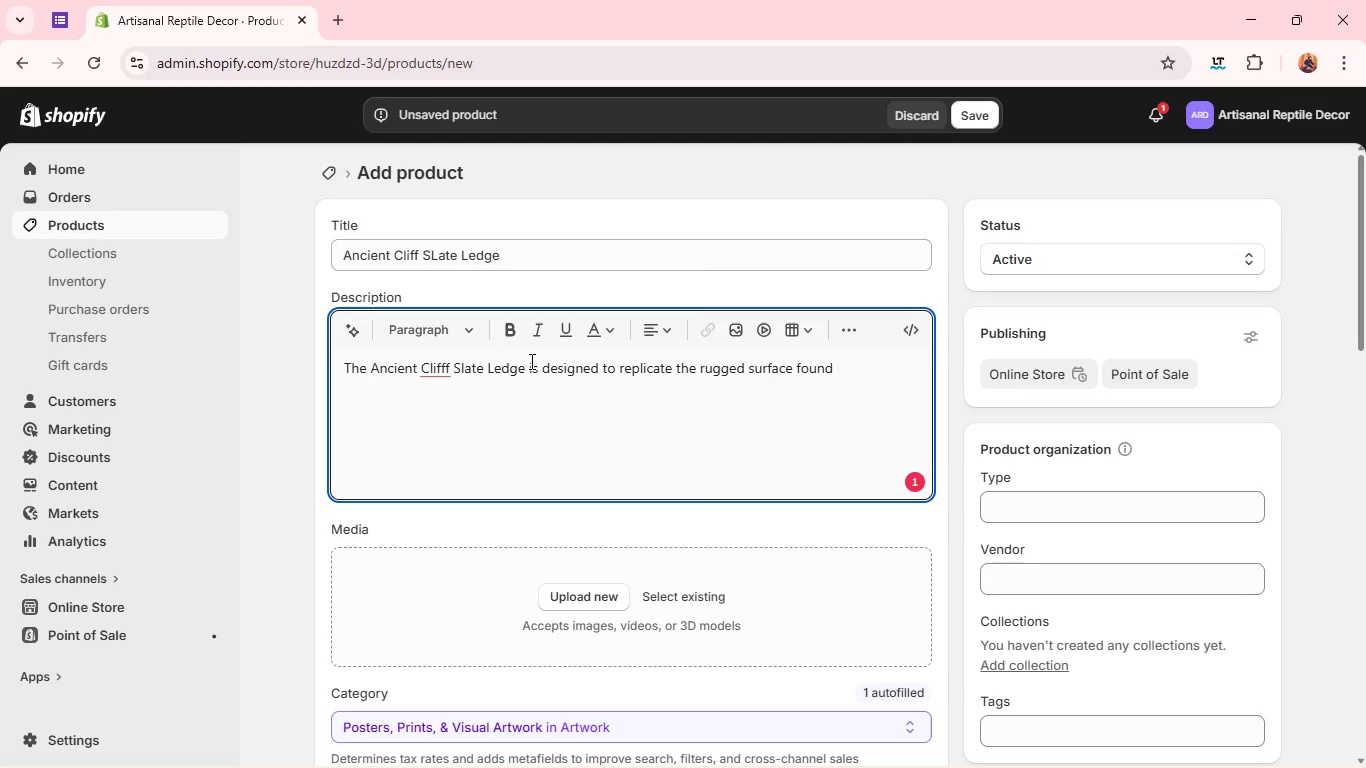 
wait(25.19)
 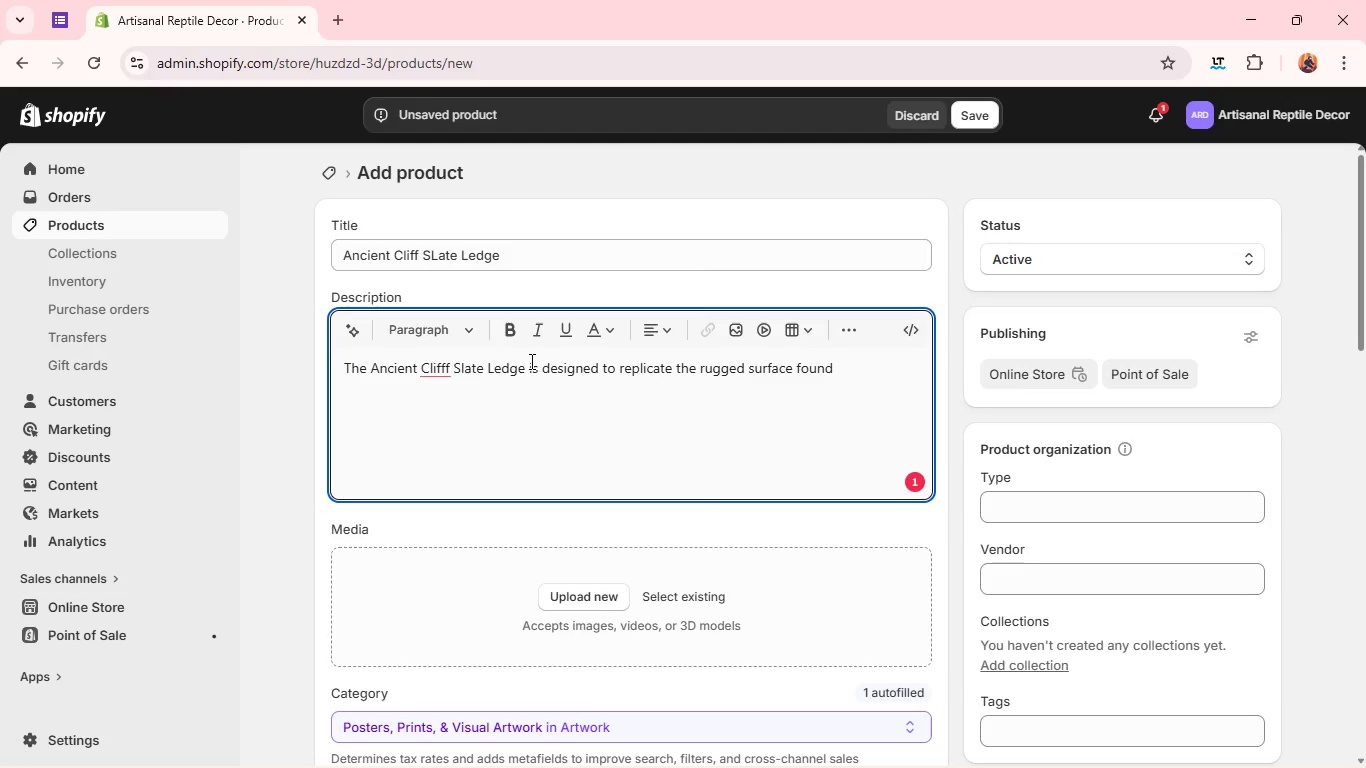 
type(in natural )
 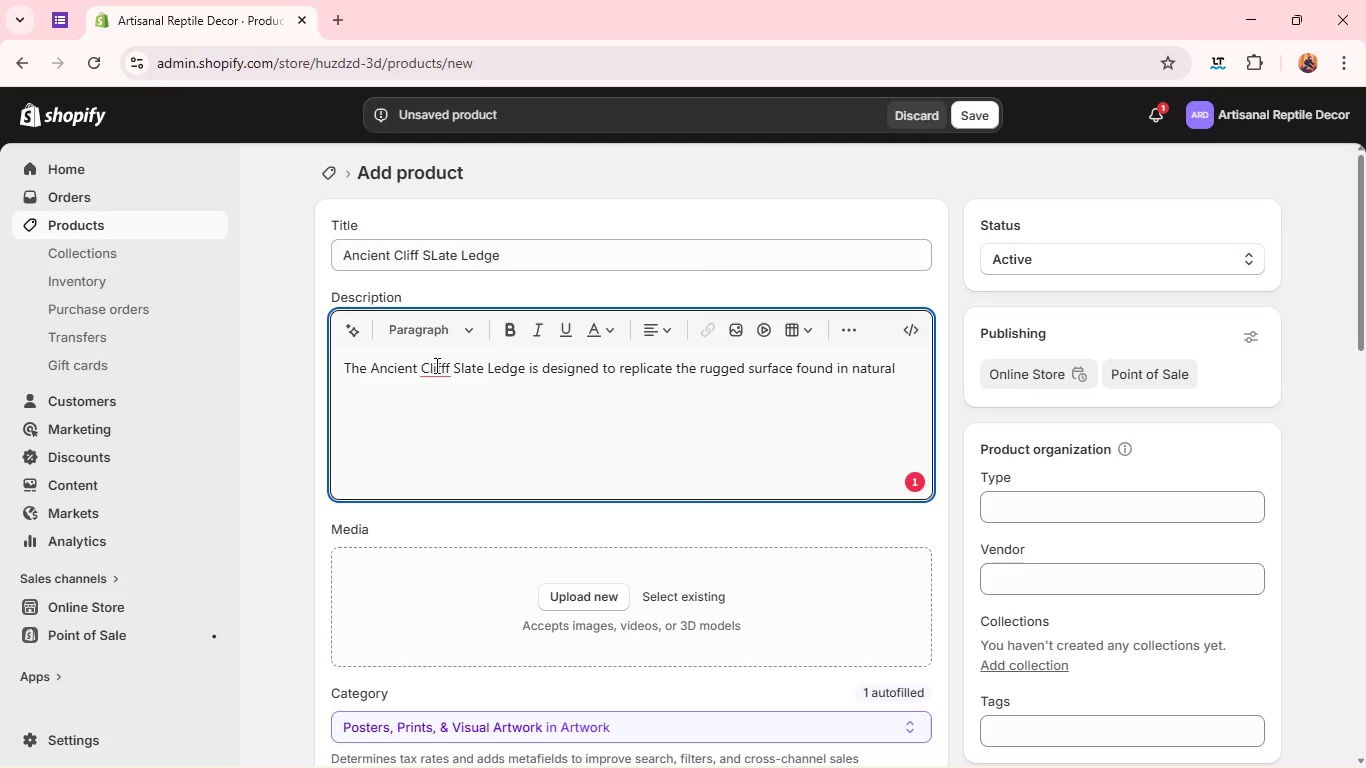 
left_click([447, 368])
 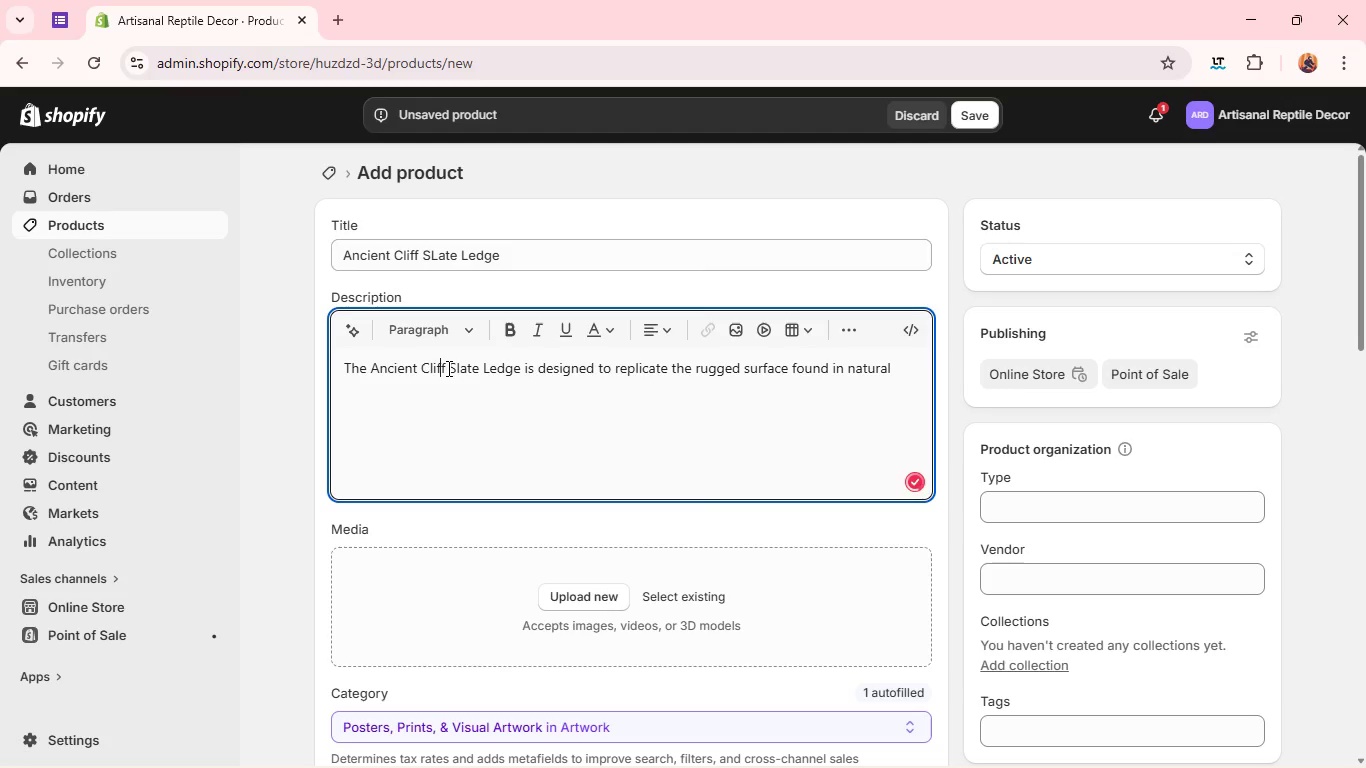 
key(Backspace)
 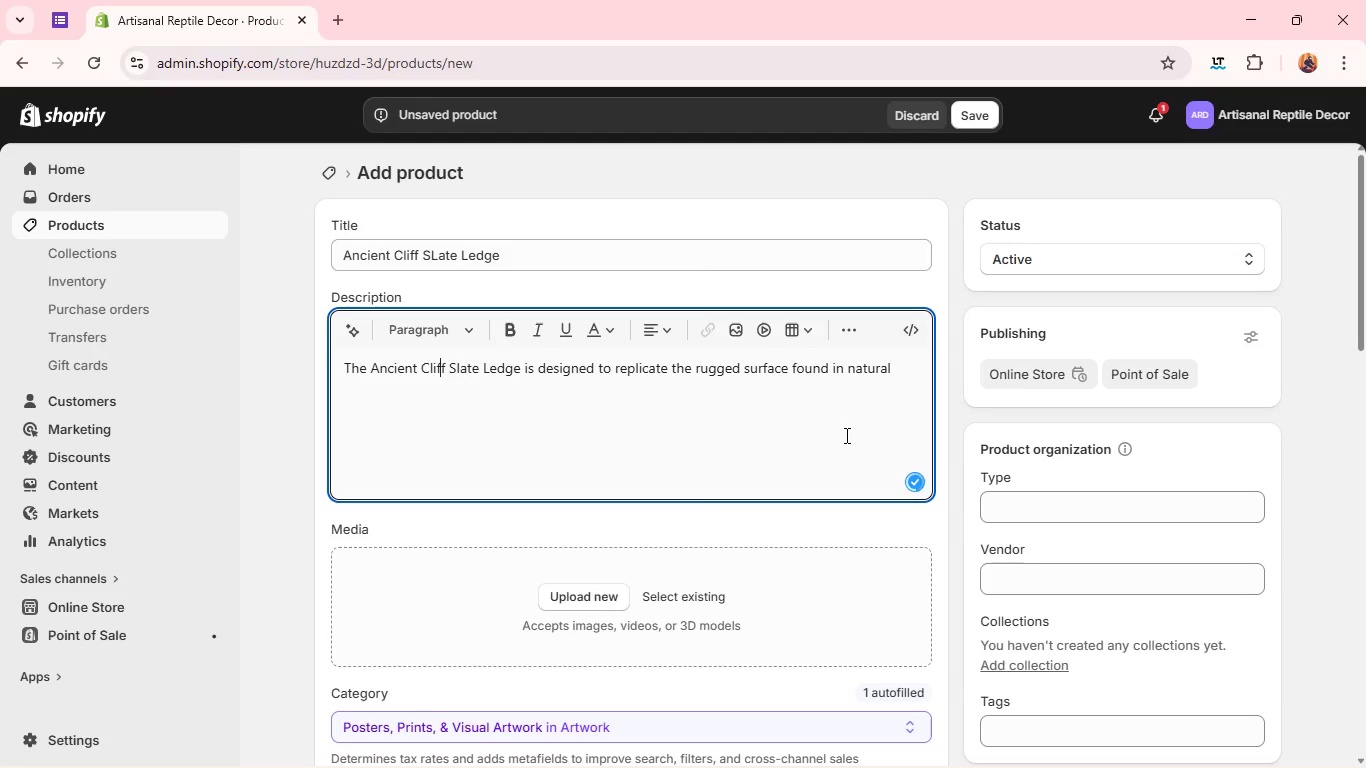 
key(ArrowDown)
 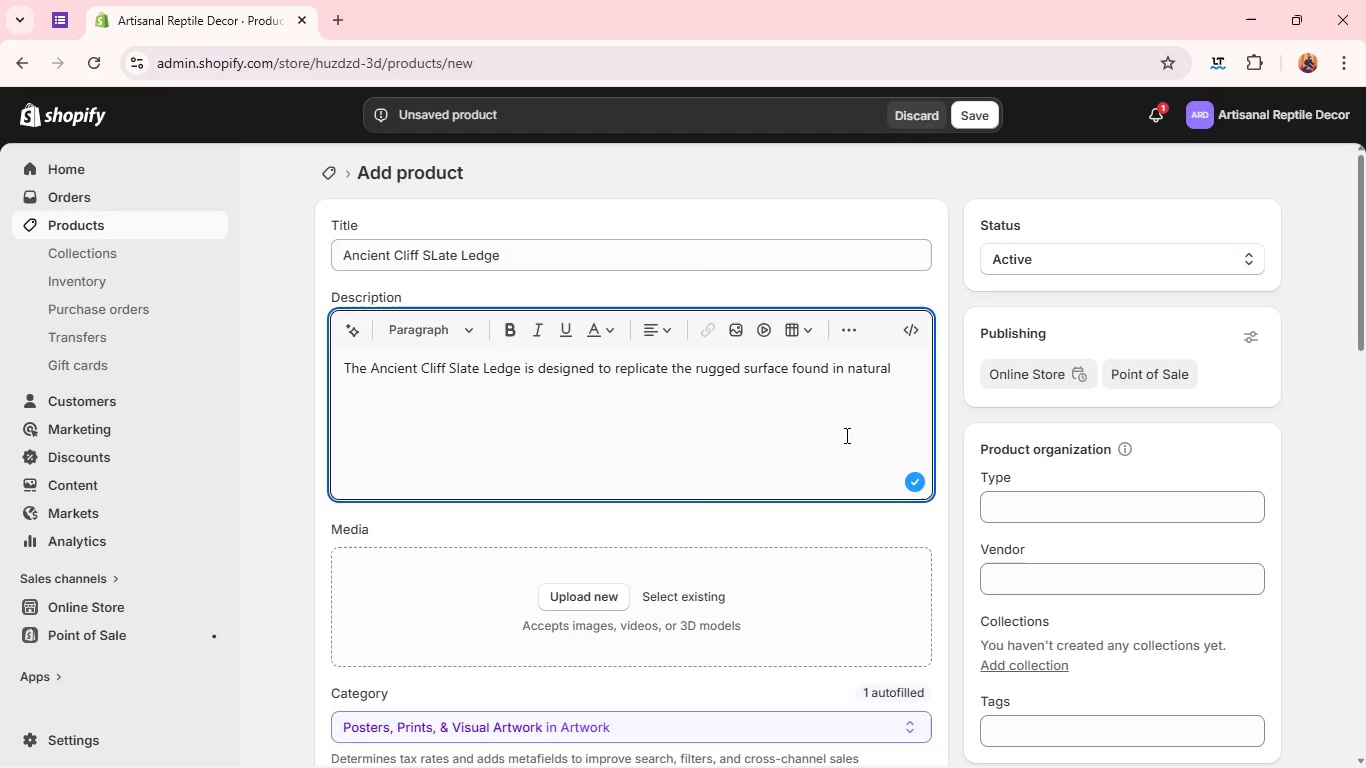 
key(ArrowDown)
 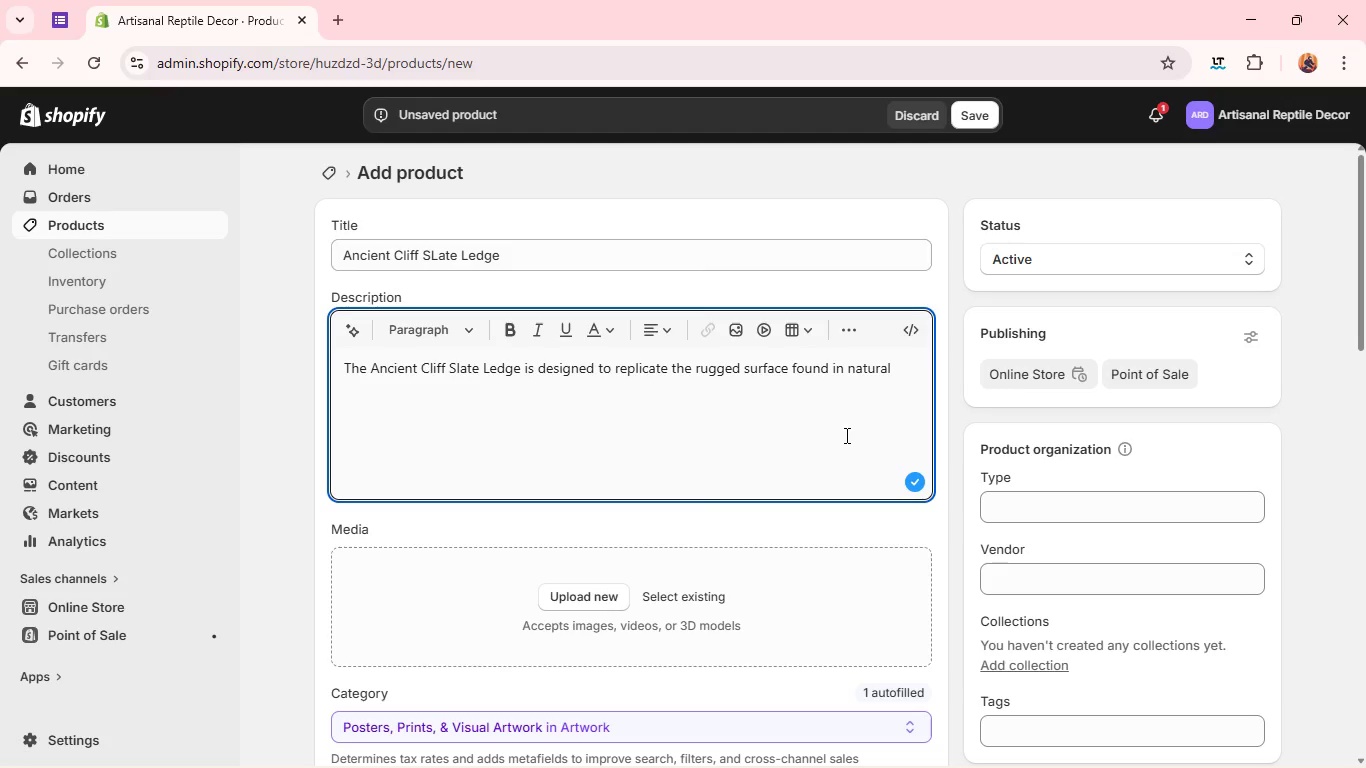 
wait(5.27)
 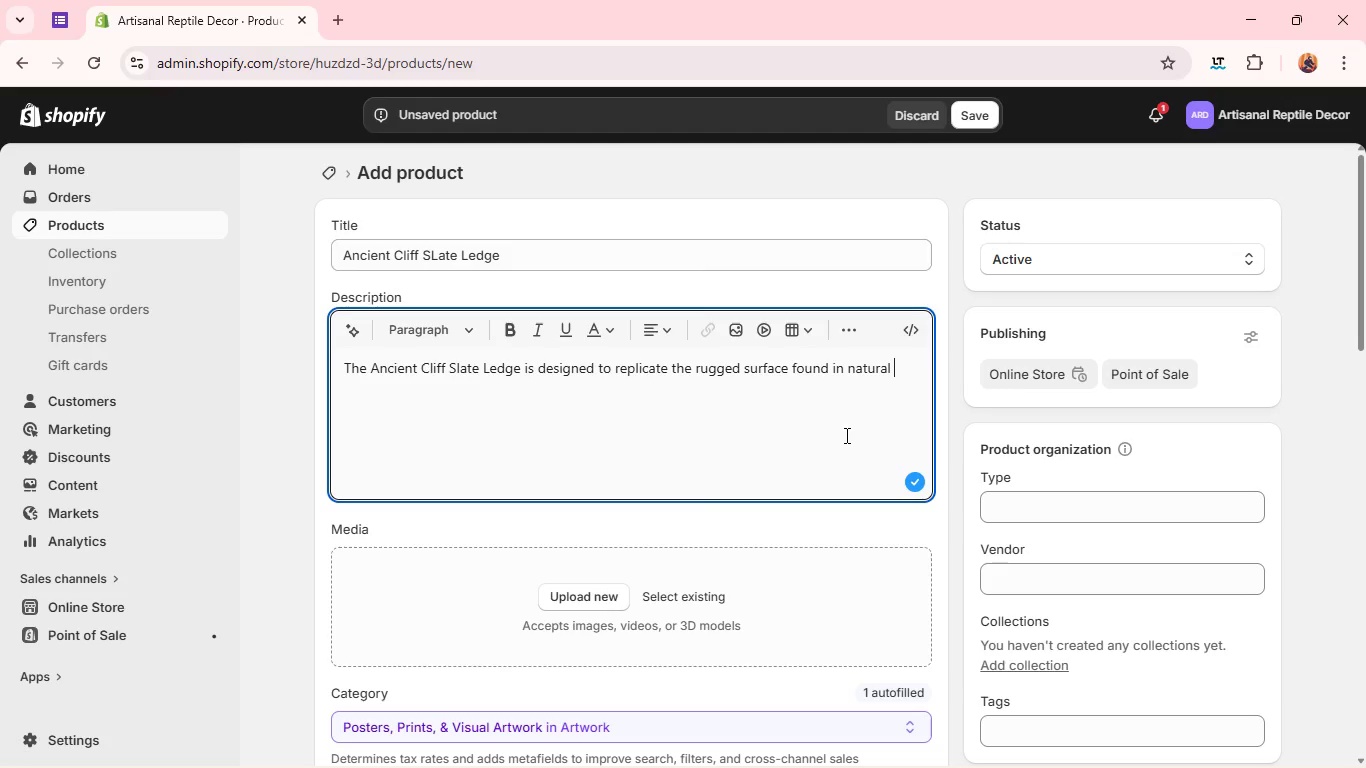 
type(reptile environments. Each piece is individually shaped to provide)
 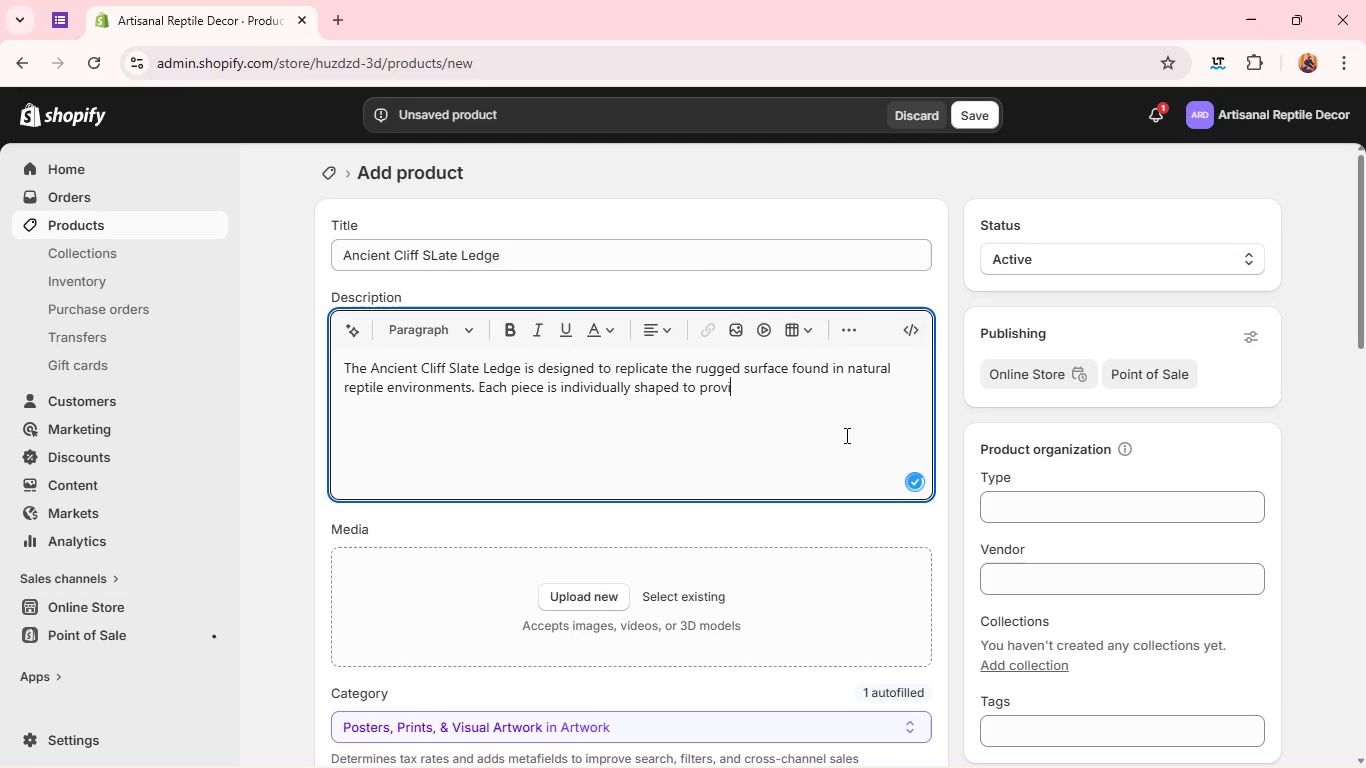 
type(se)
key(Backspace)
type(s)
key(Backspace)
 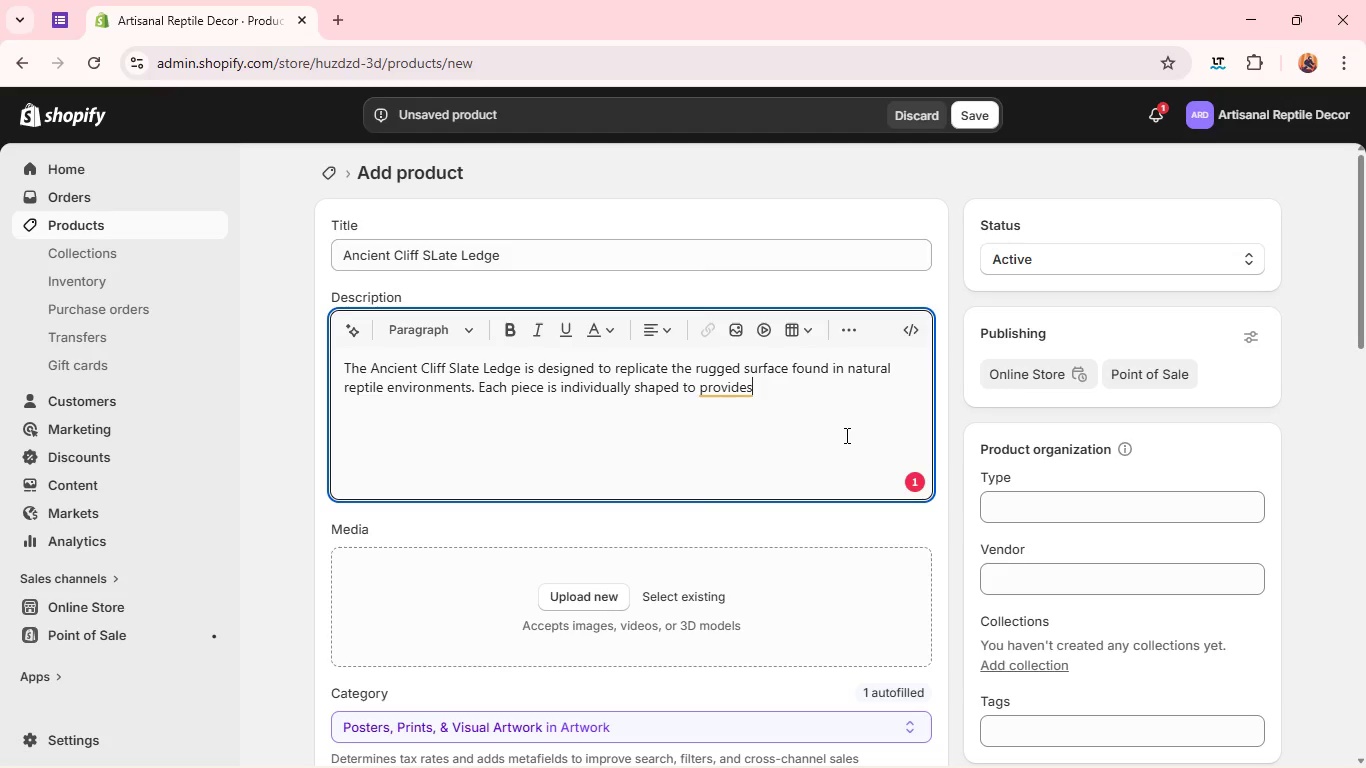 
wait(5.34)
 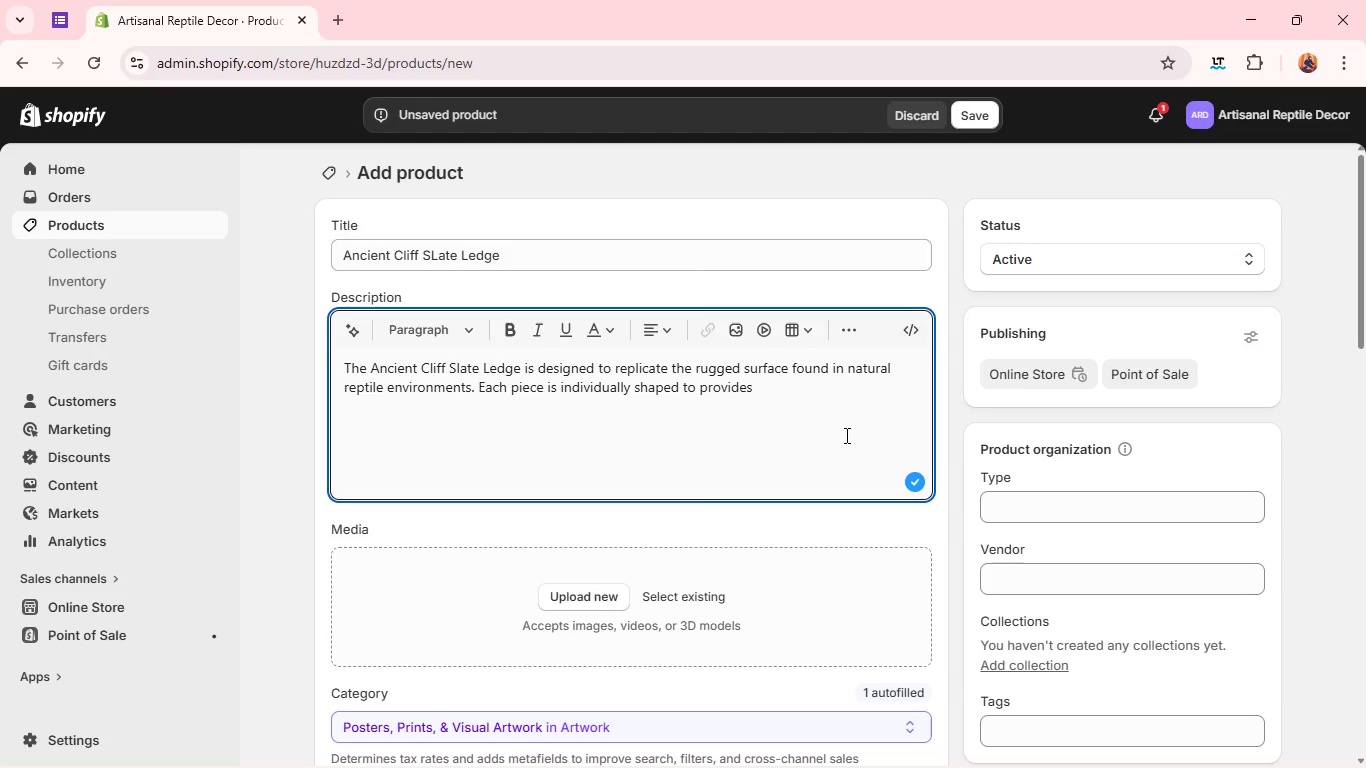 
type( secure )
 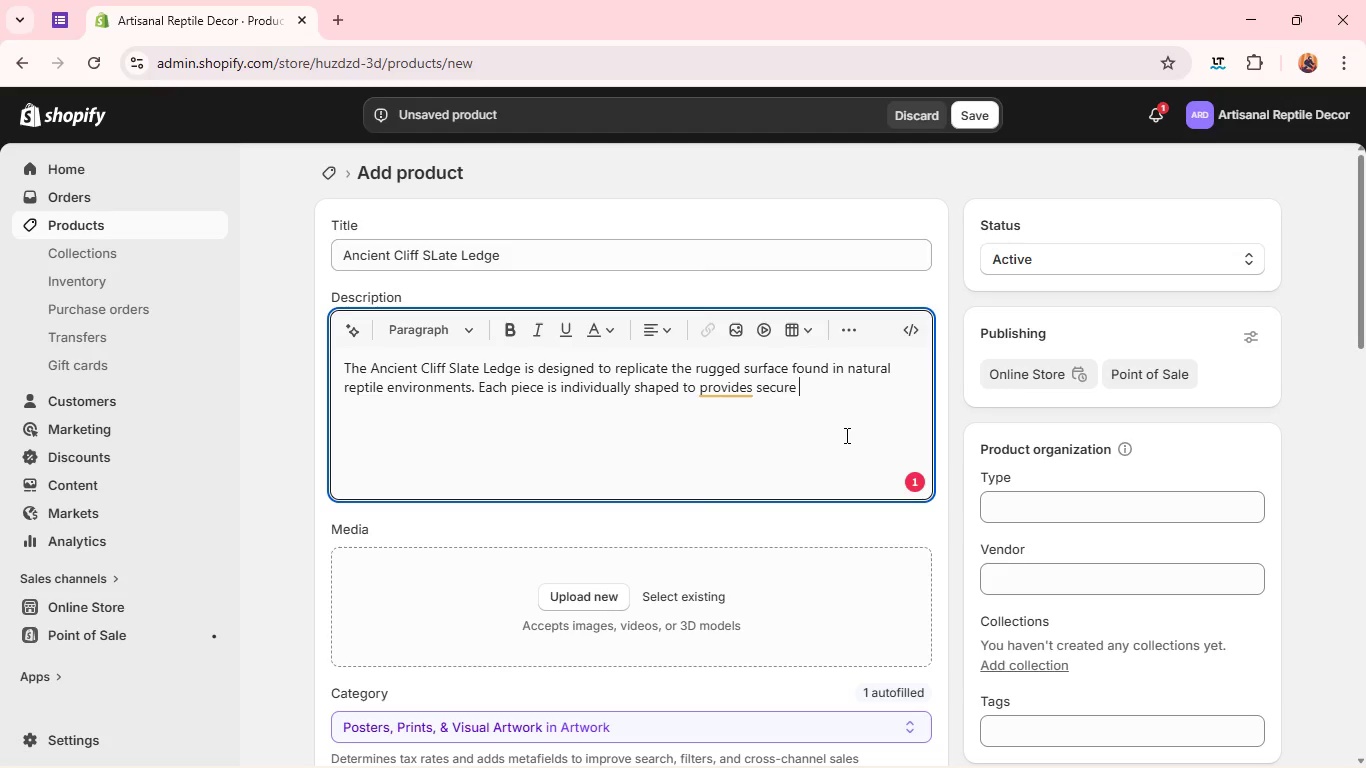 
wait(6.22)
 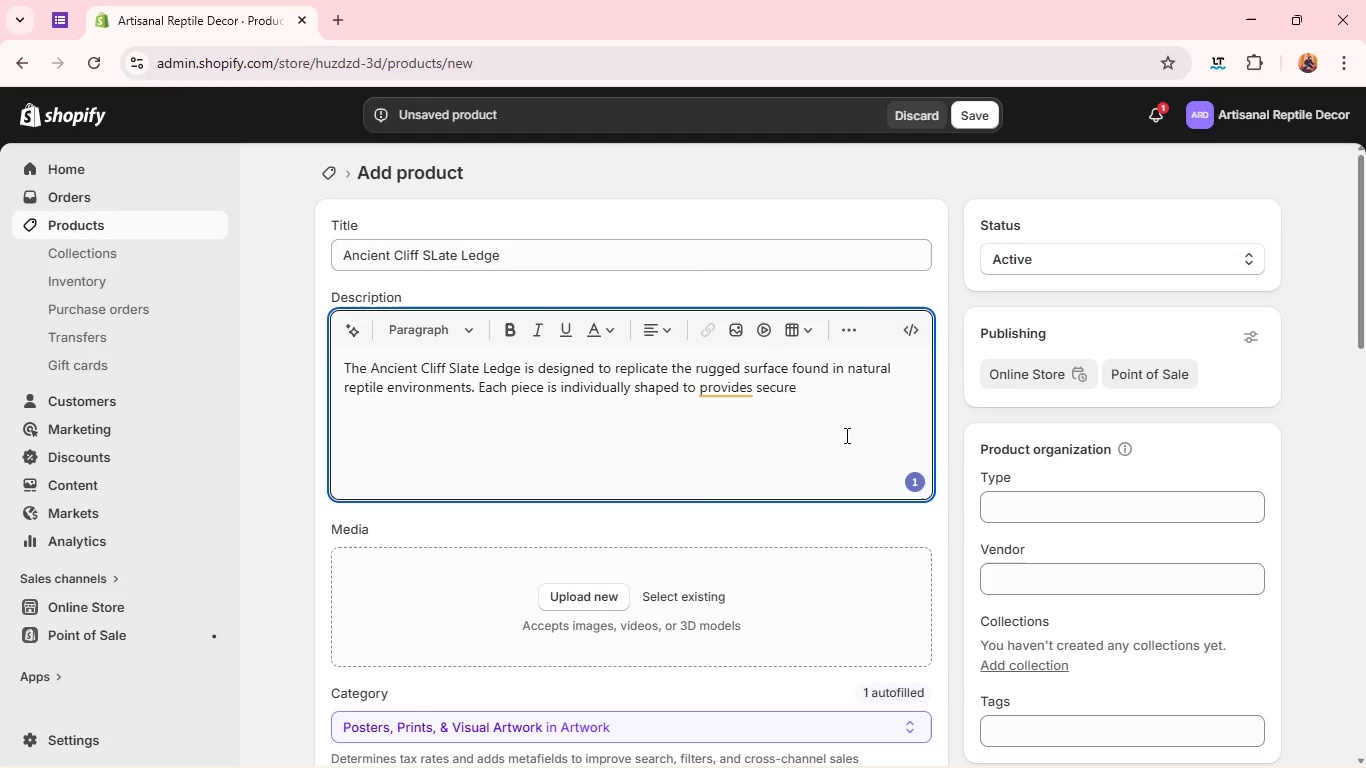 
type(climbing zonesv)
key(Backspace)
type( )
 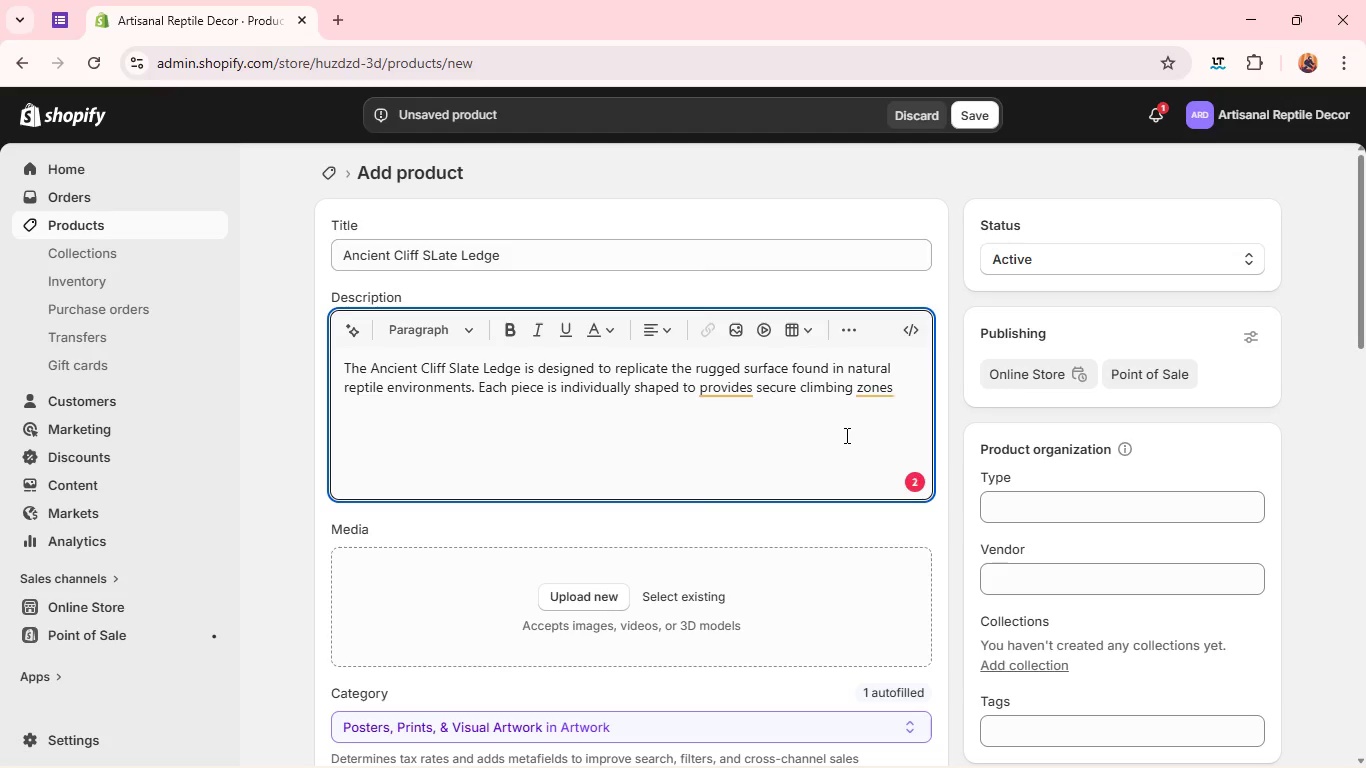 
type(for geckos , snak)
 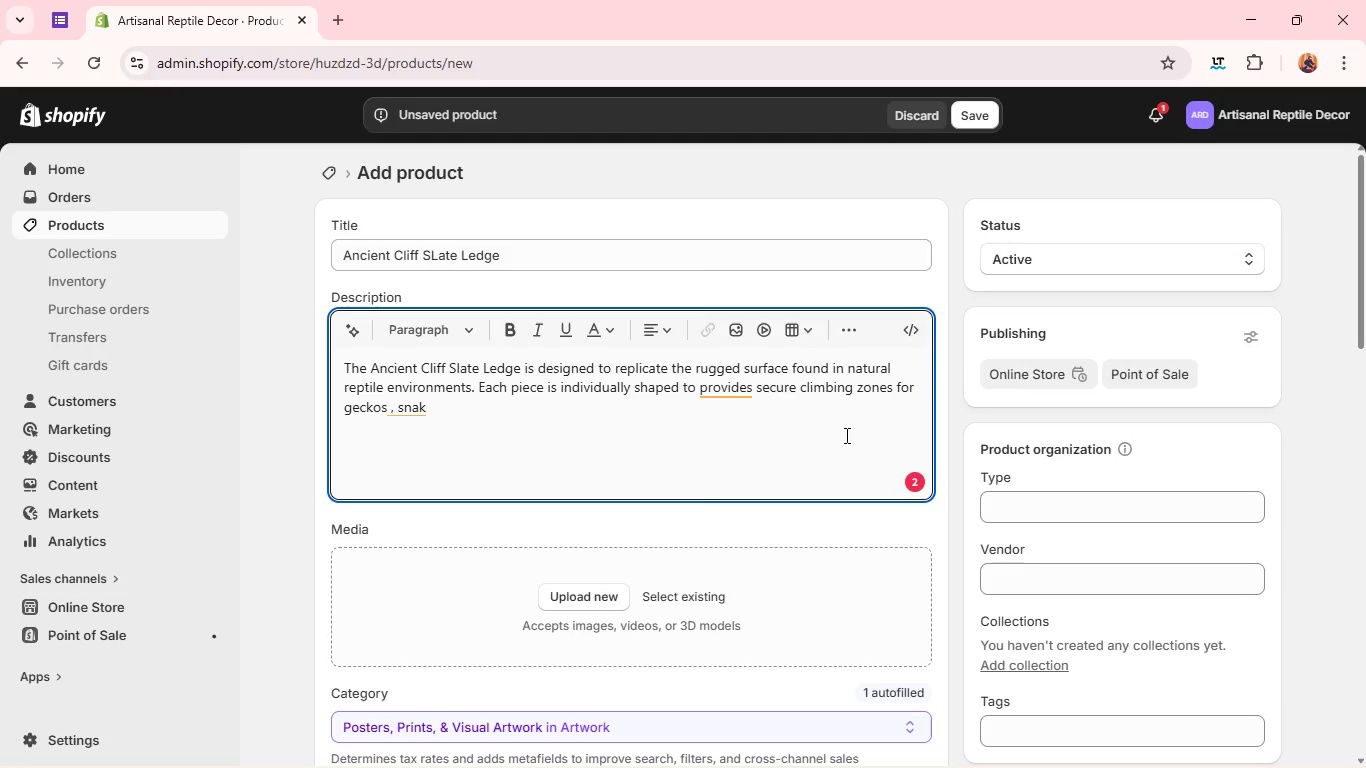 
wait(5.16)
 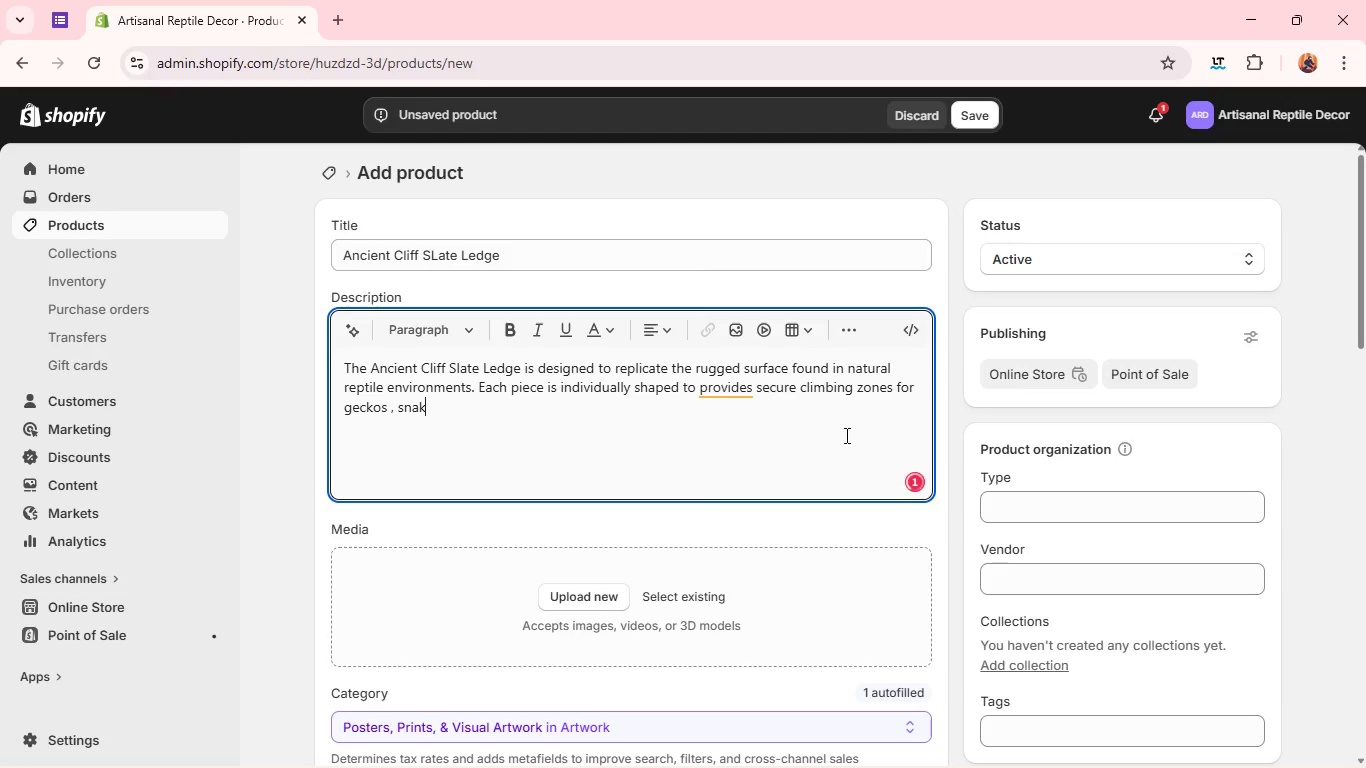 
type(ess)
key(Backspace)
type(,and arboreal species while maim)
key(Backspace)
type(ntaning g)
key(Backspace)
type(full compatibility with bioacr)
key(Backspace)
type(tiv setup)
key(Backspace)
type(s.)
 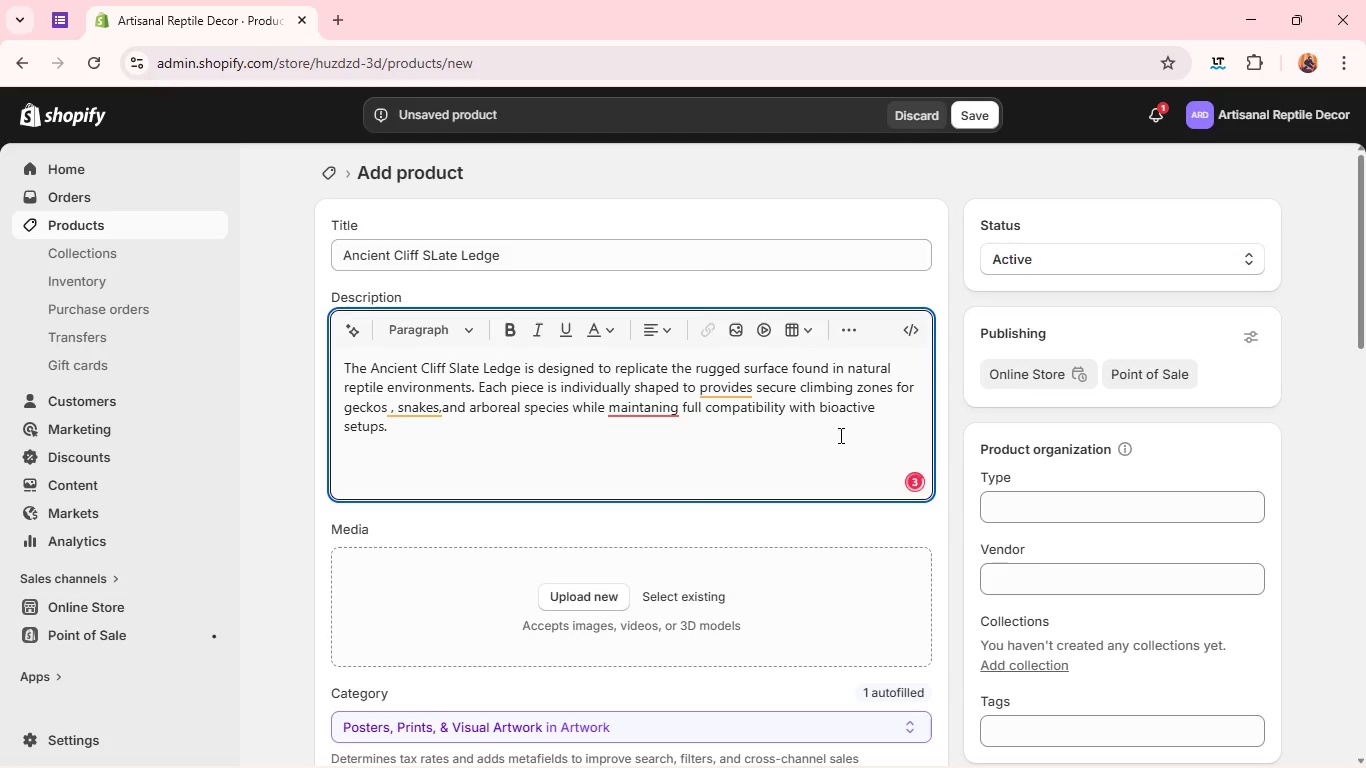 
key(Enter)
 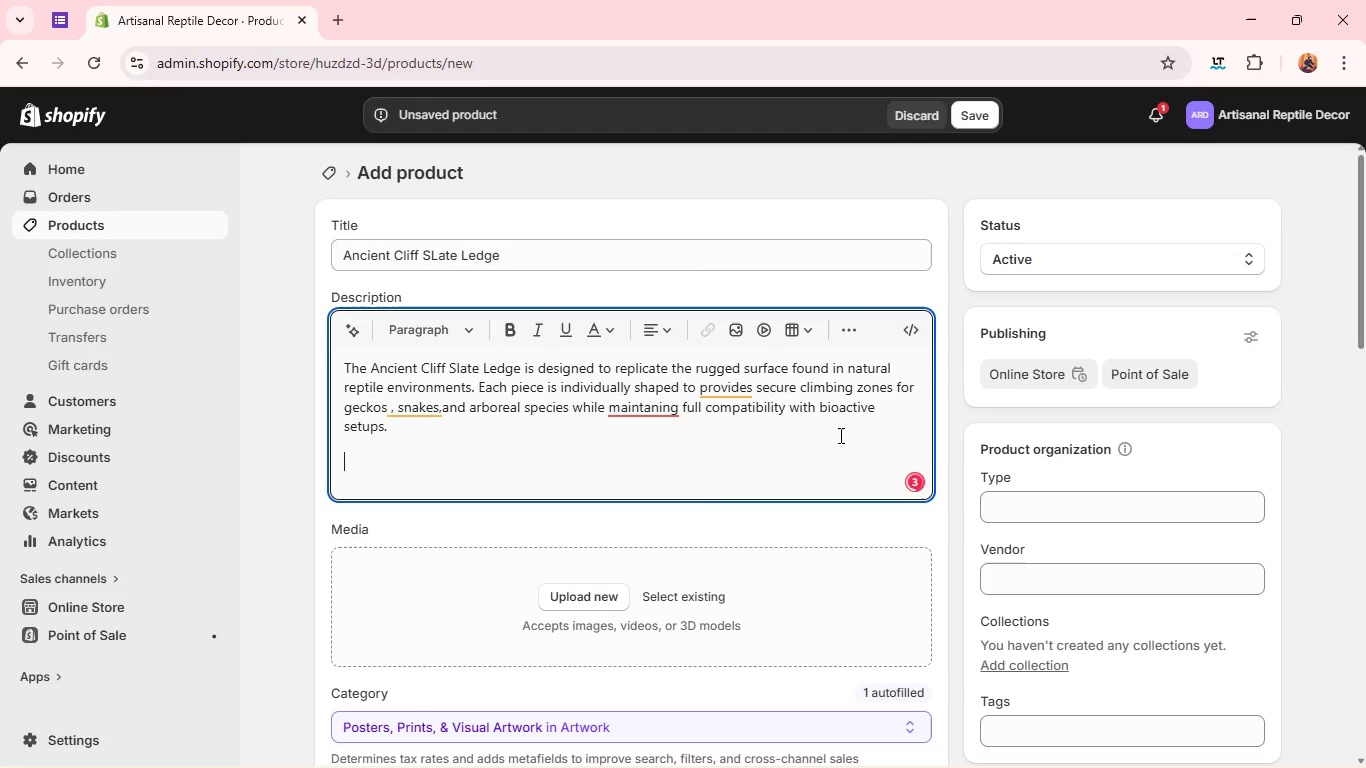 
type(its rough )
 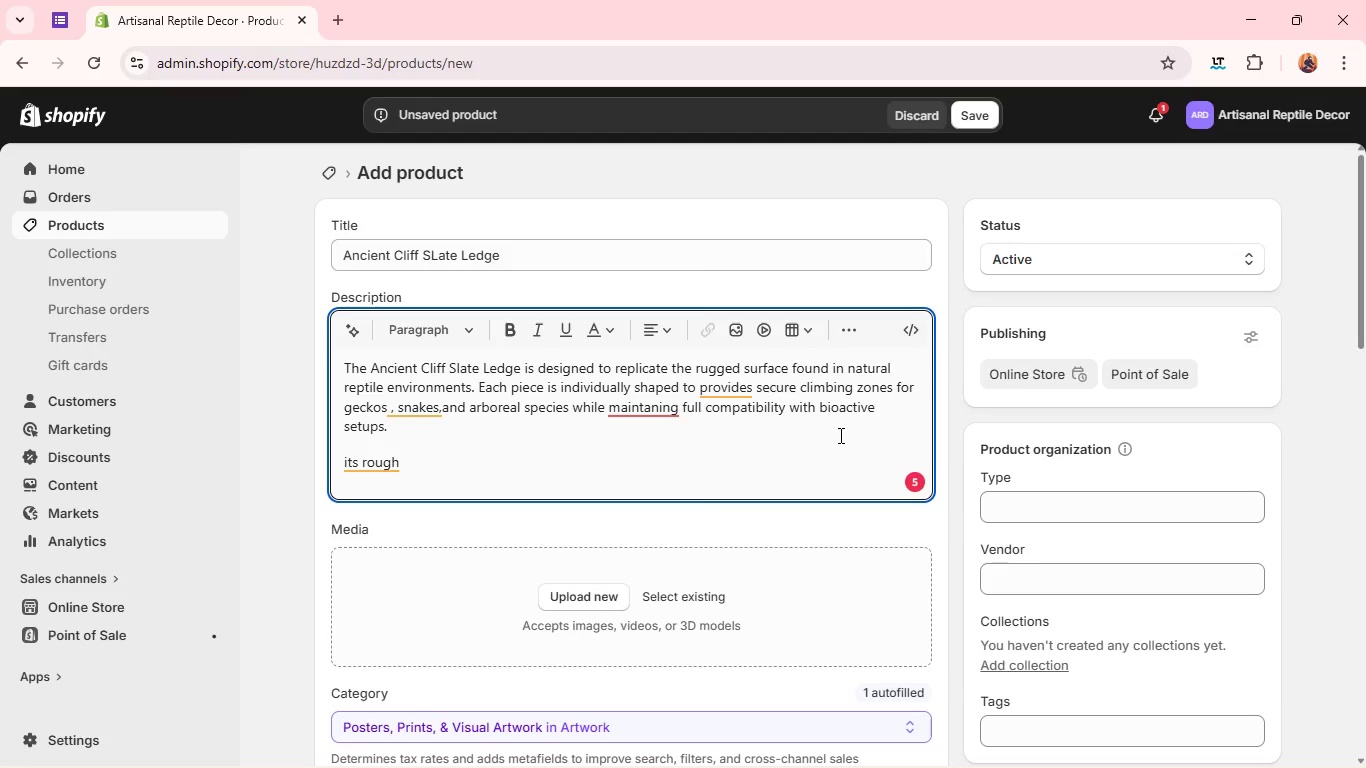 
wait(6.2)
 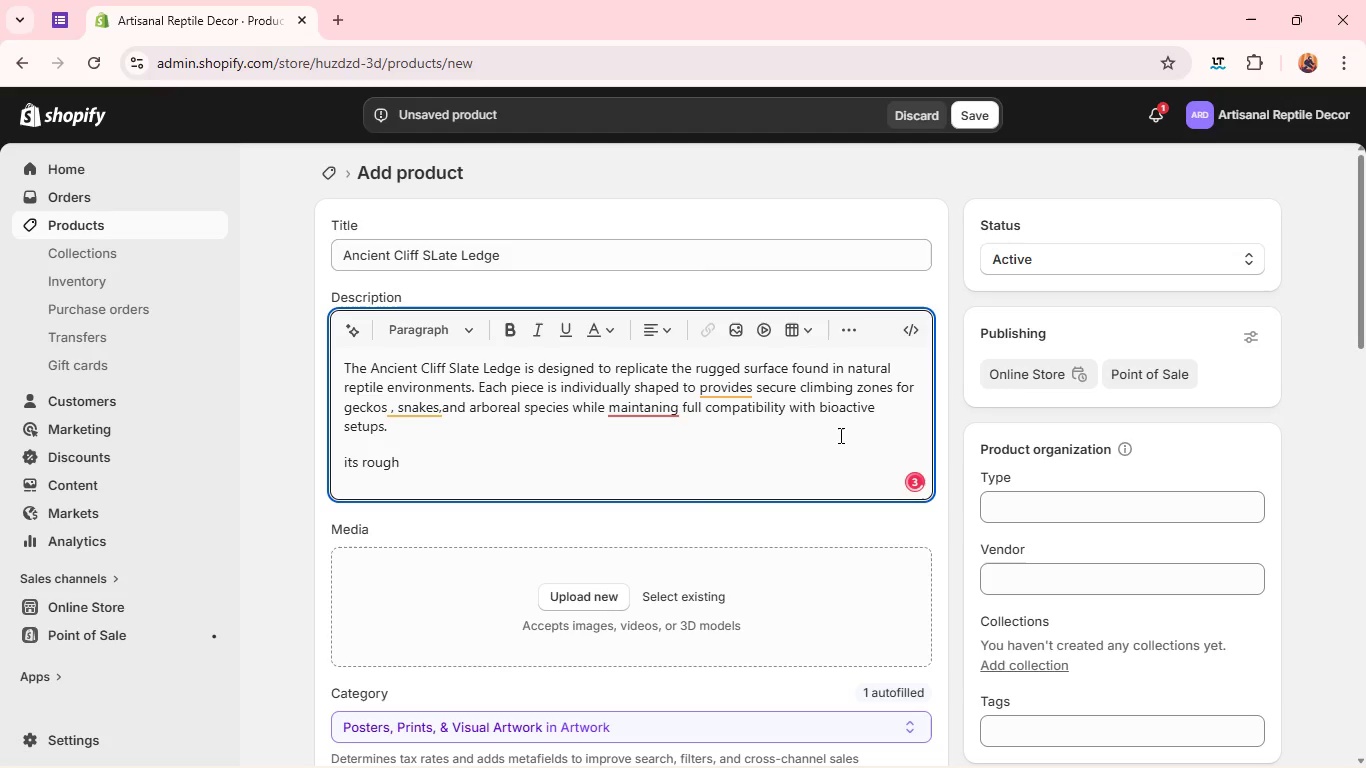 
type(te)
 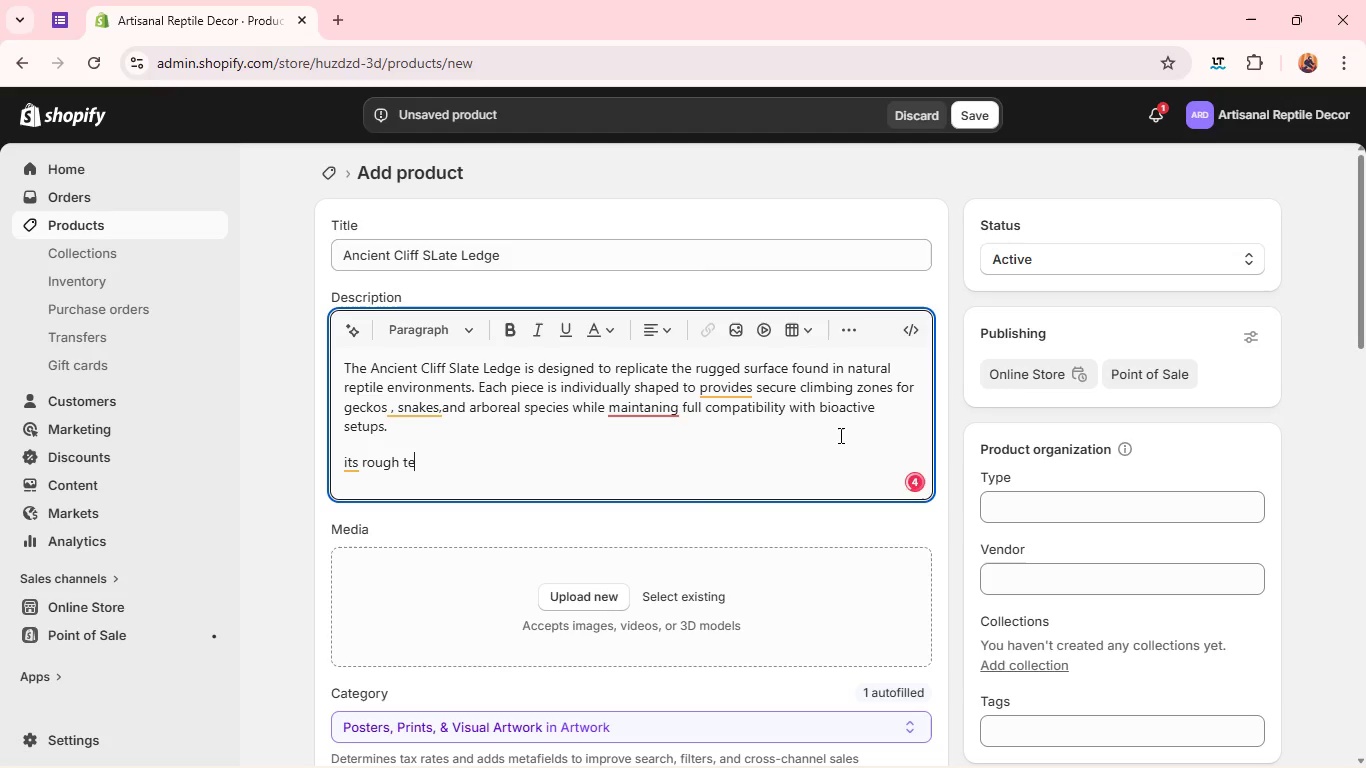 
type(xtured)
 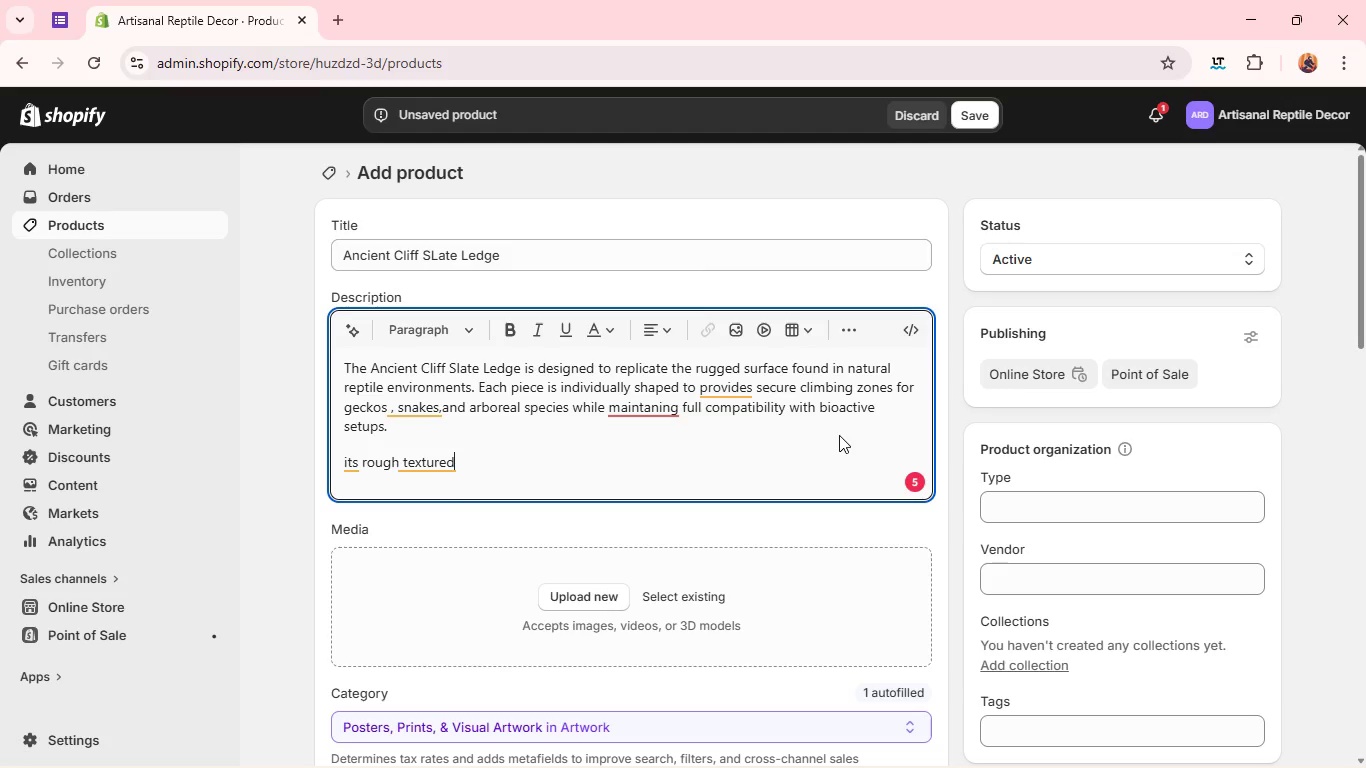 
wait(32.59)
 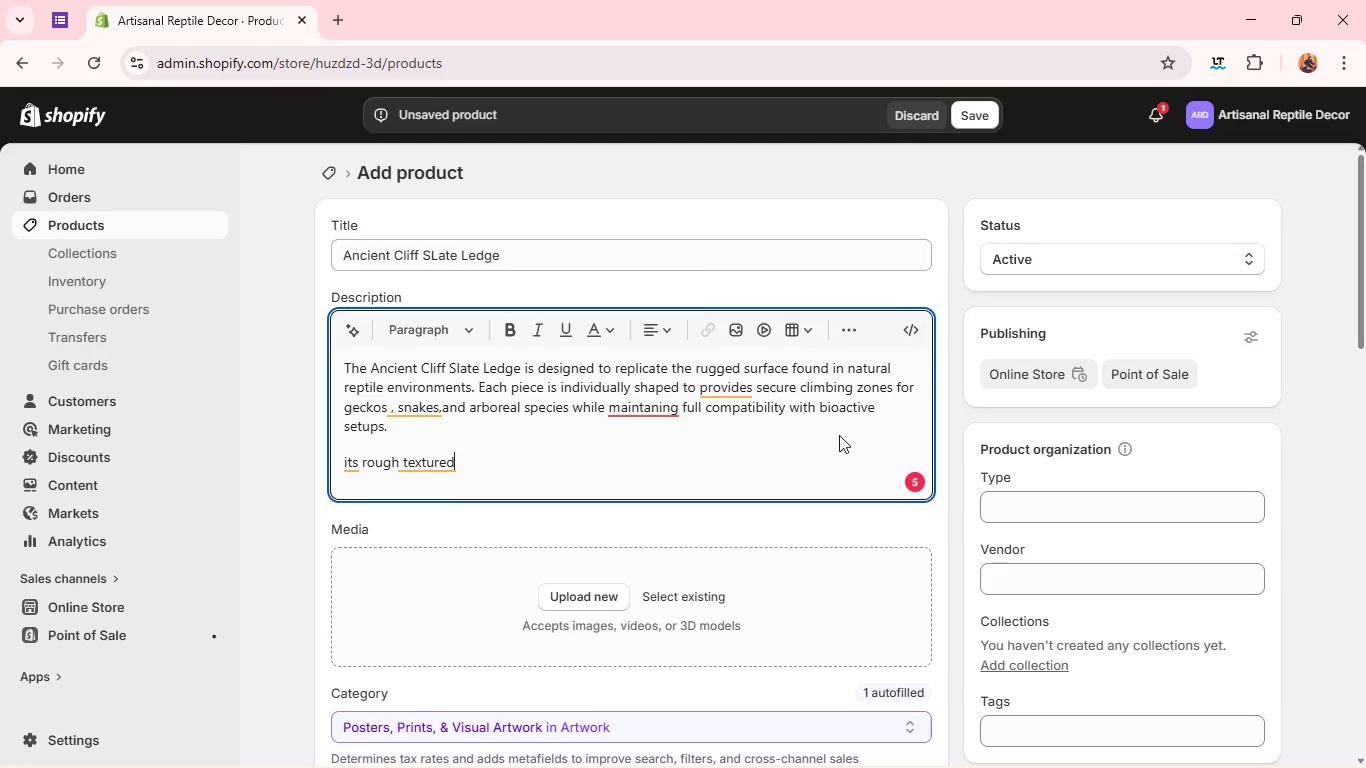 
left_click([720, 389])
 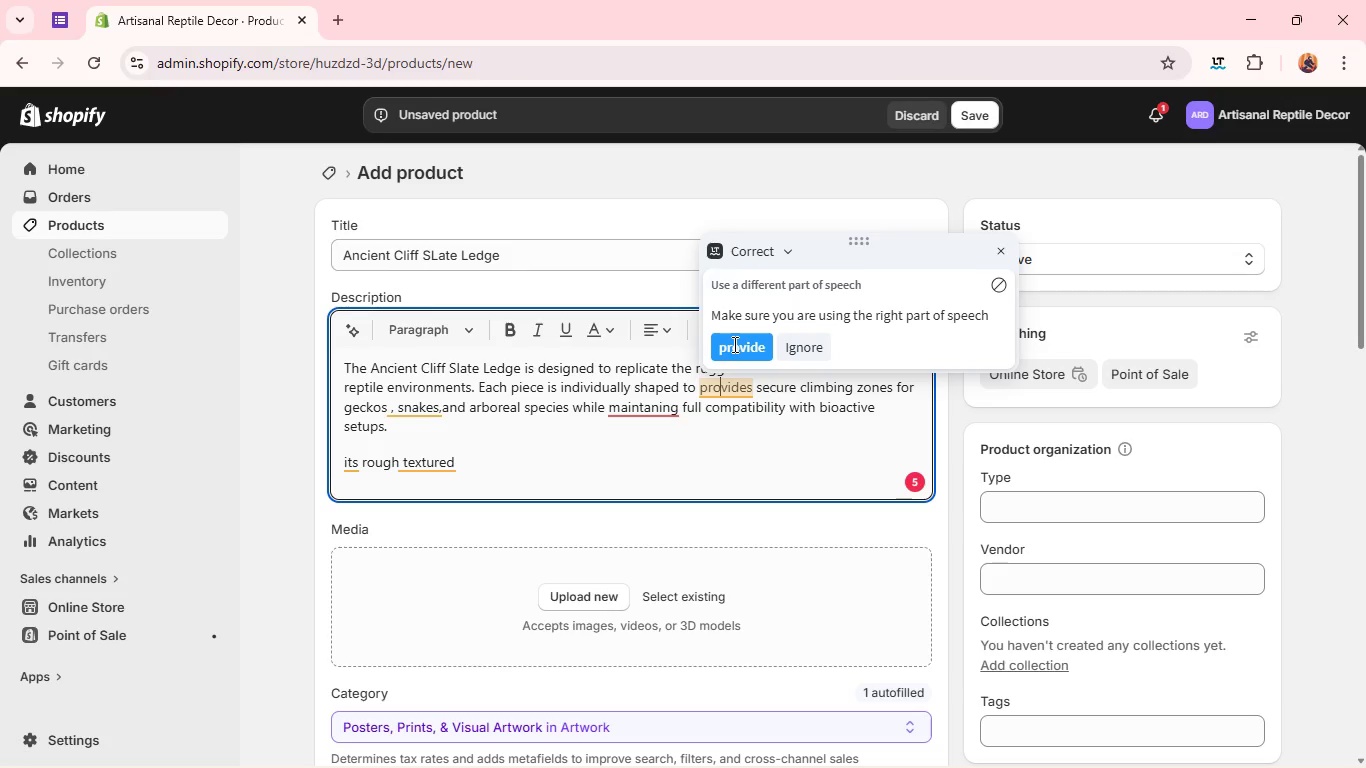 
left_click([733, 344])
 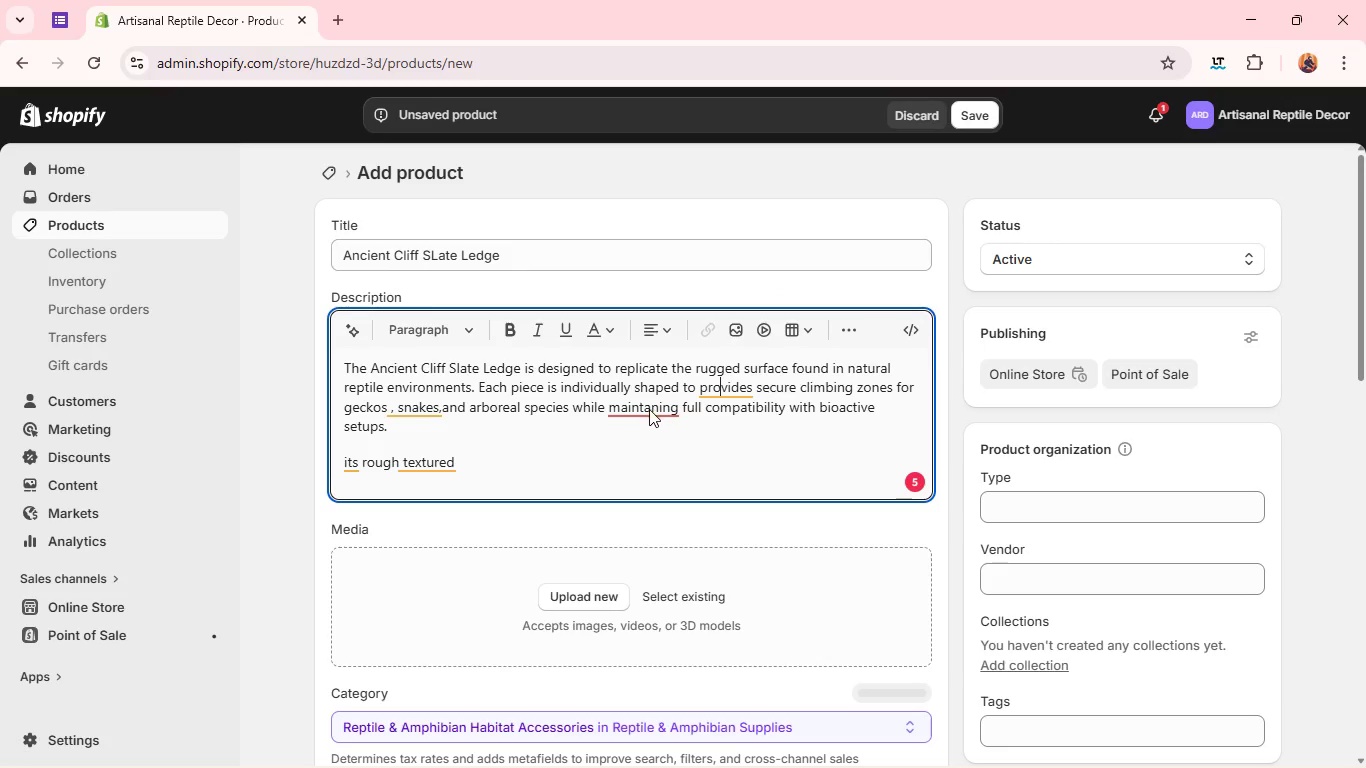 
left_click([649, 409])
 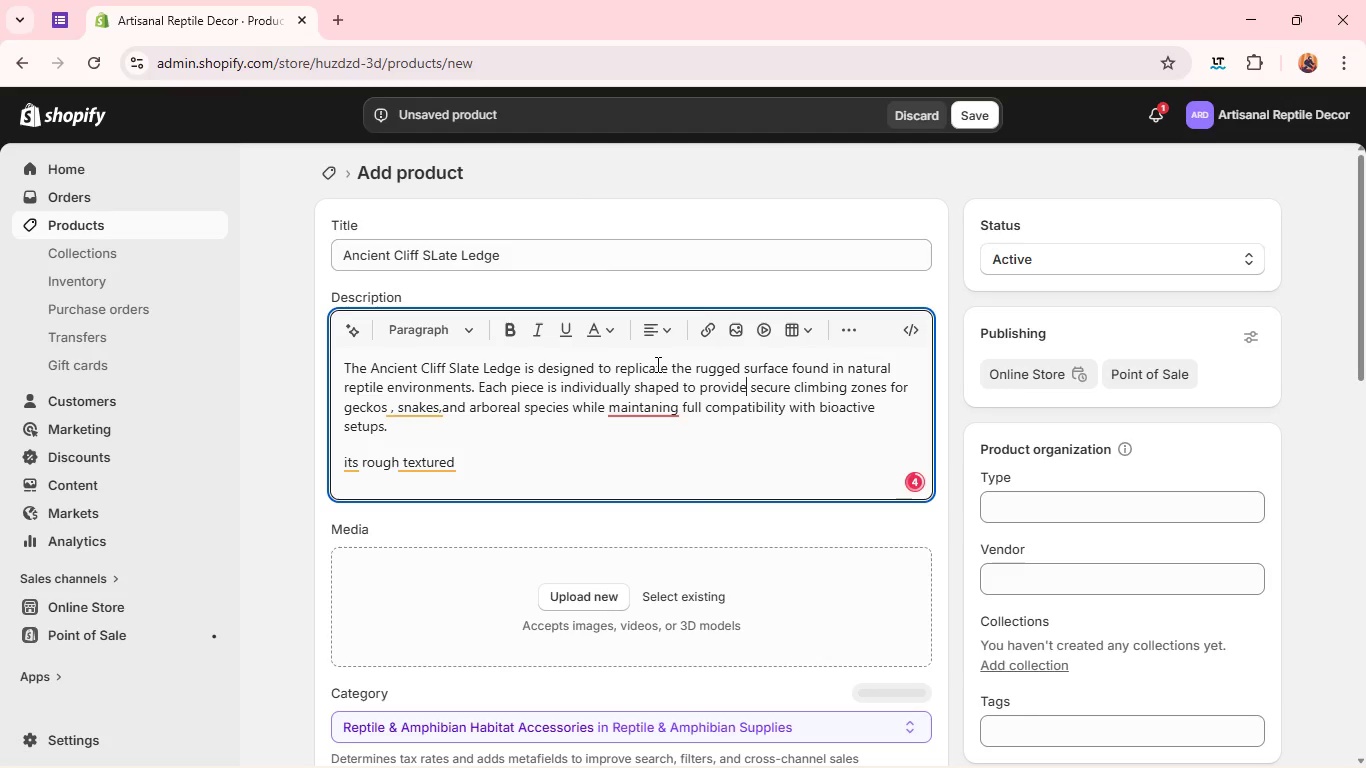 
left_click([656, 364])
 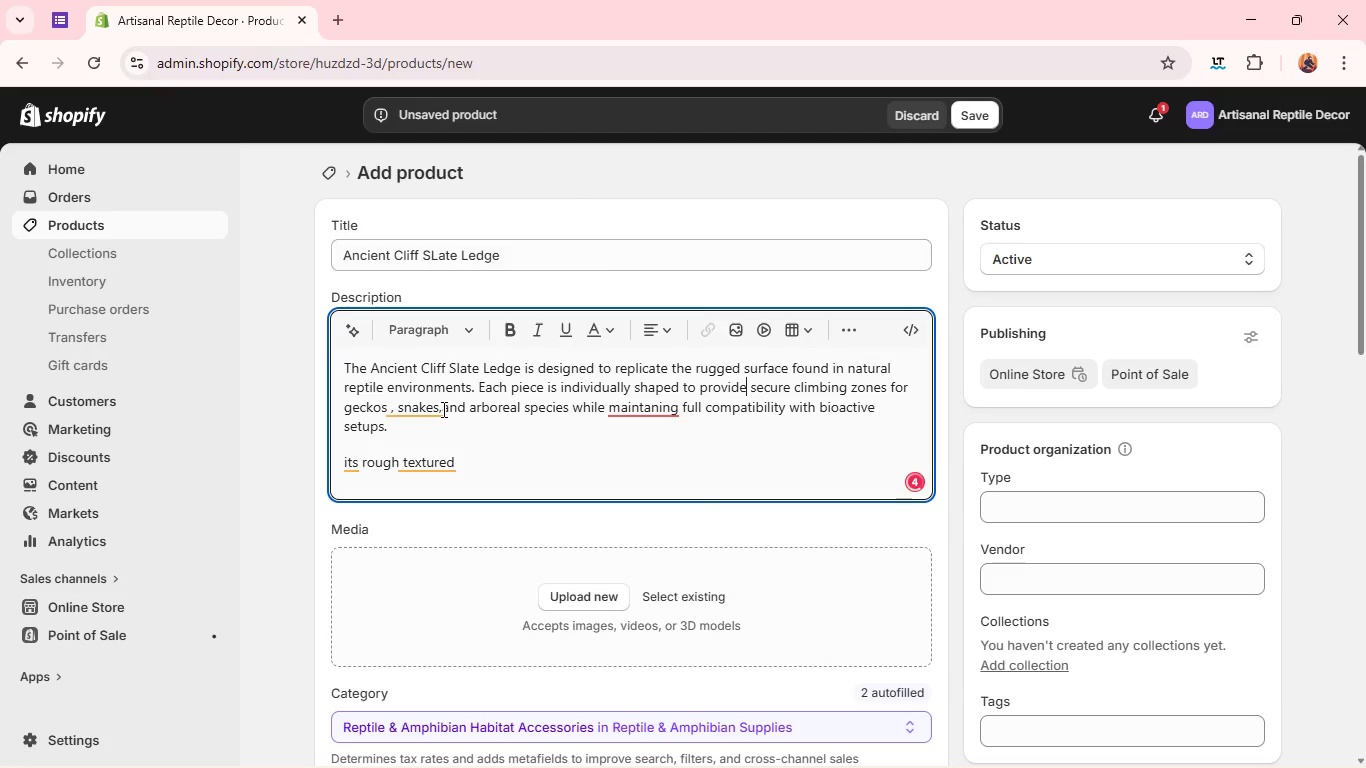 
left_click([423, 407])
 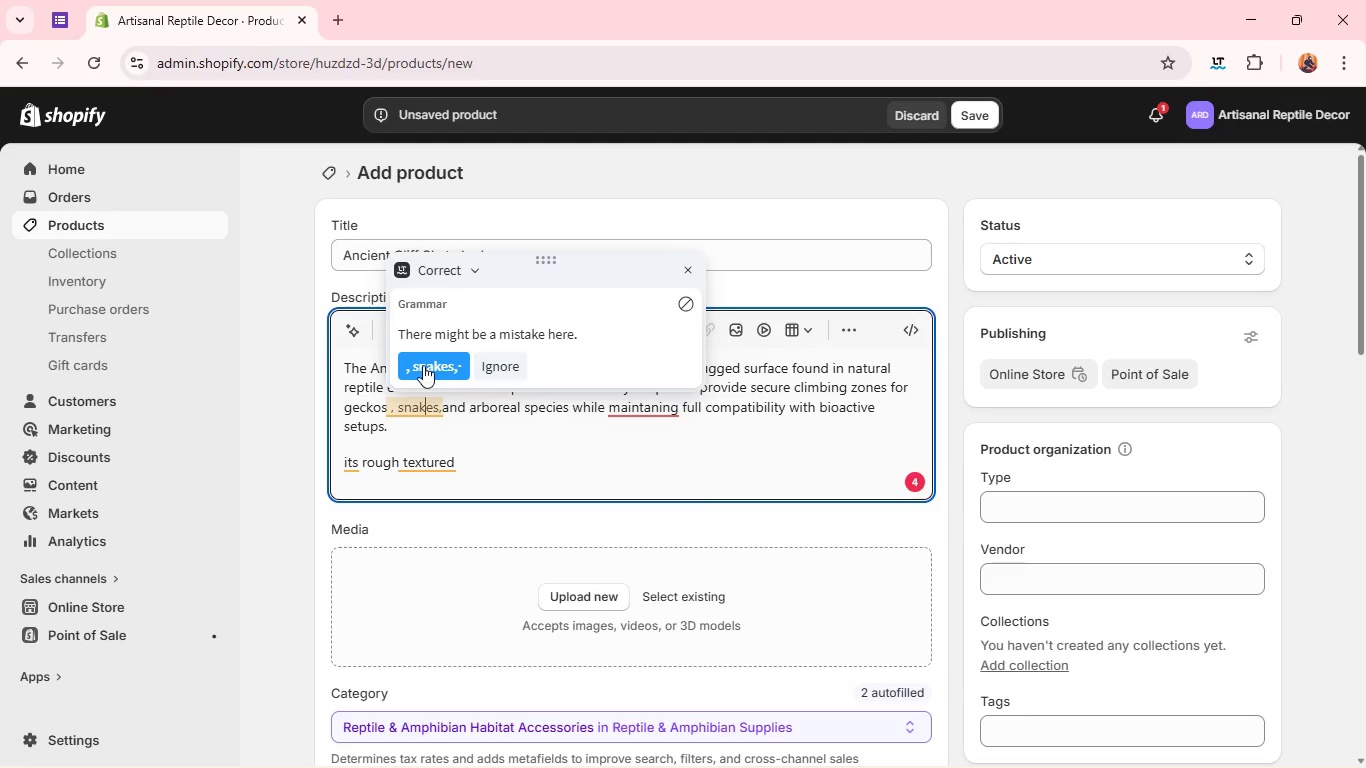 
left_click([423, 365])
 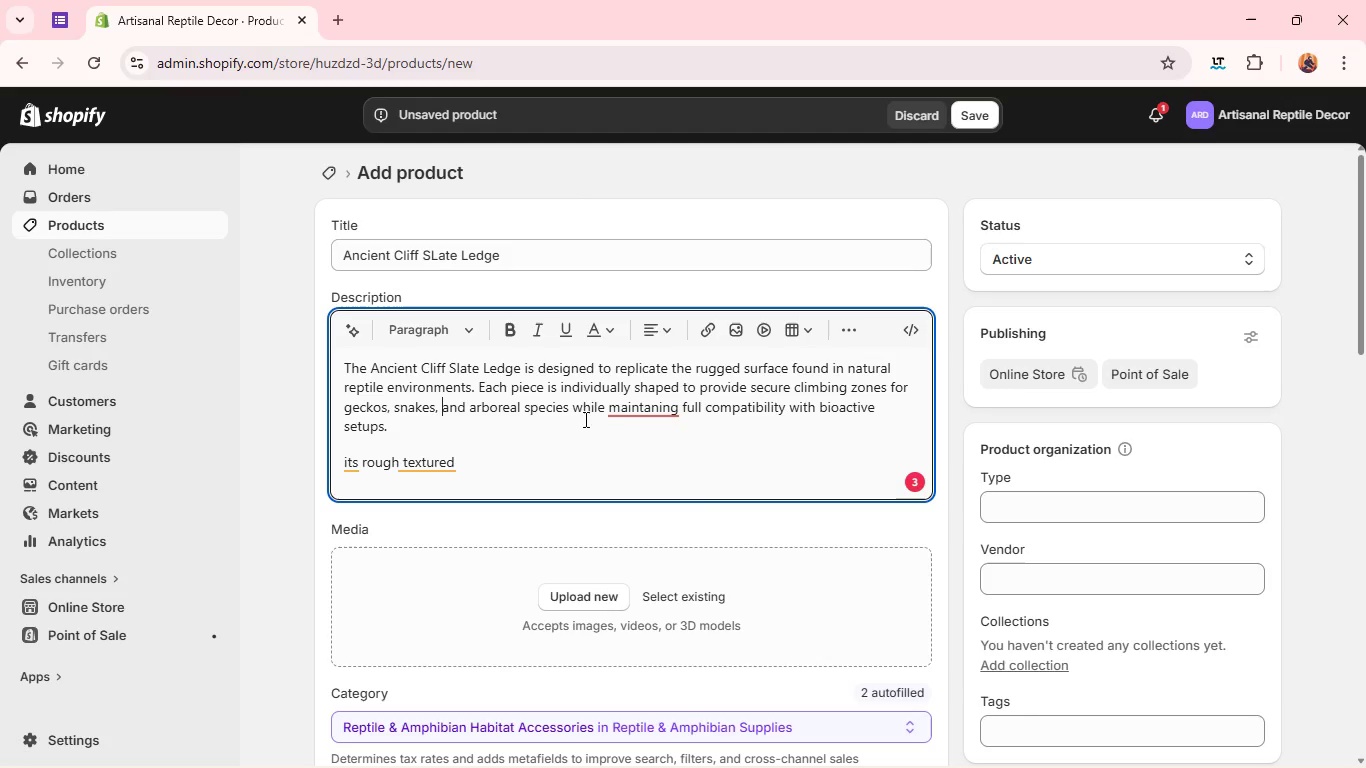 
left_click([626, 409])
 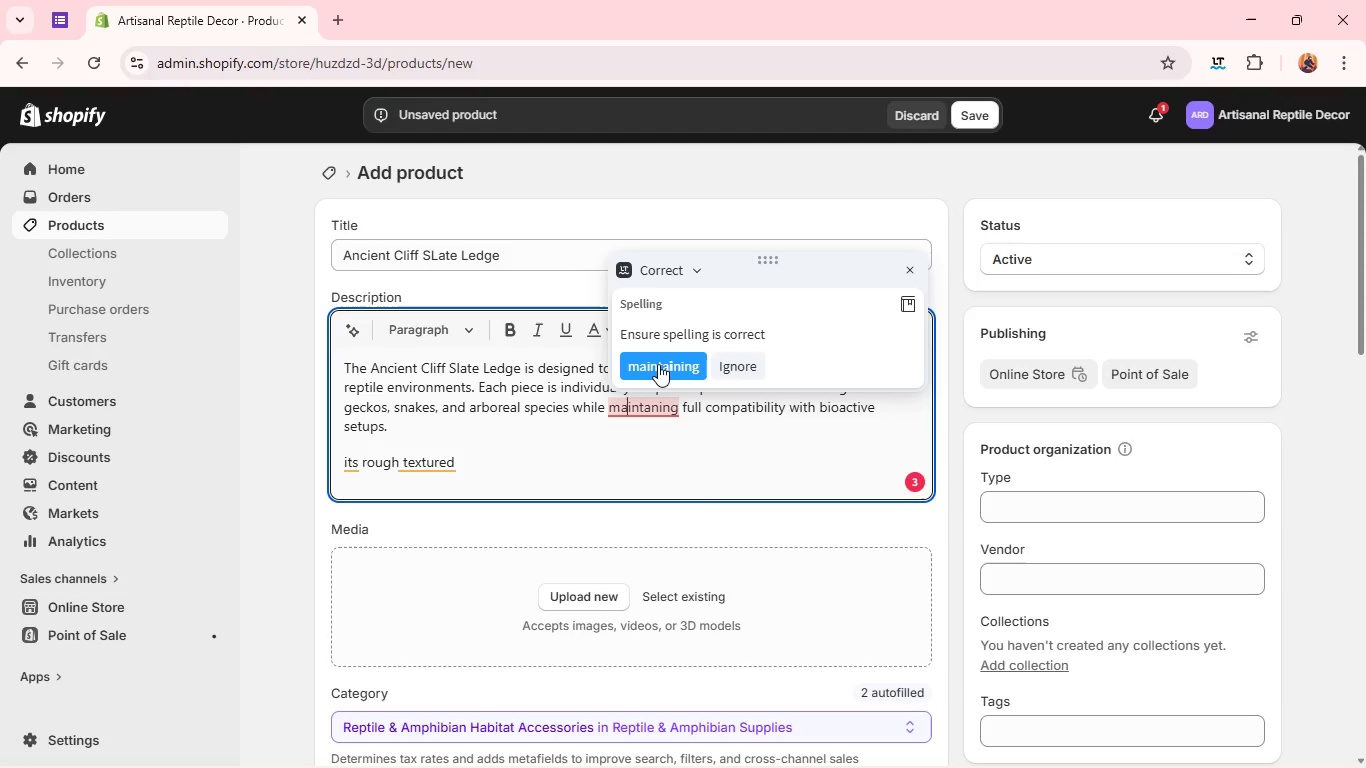 
left_click([658, 364])
 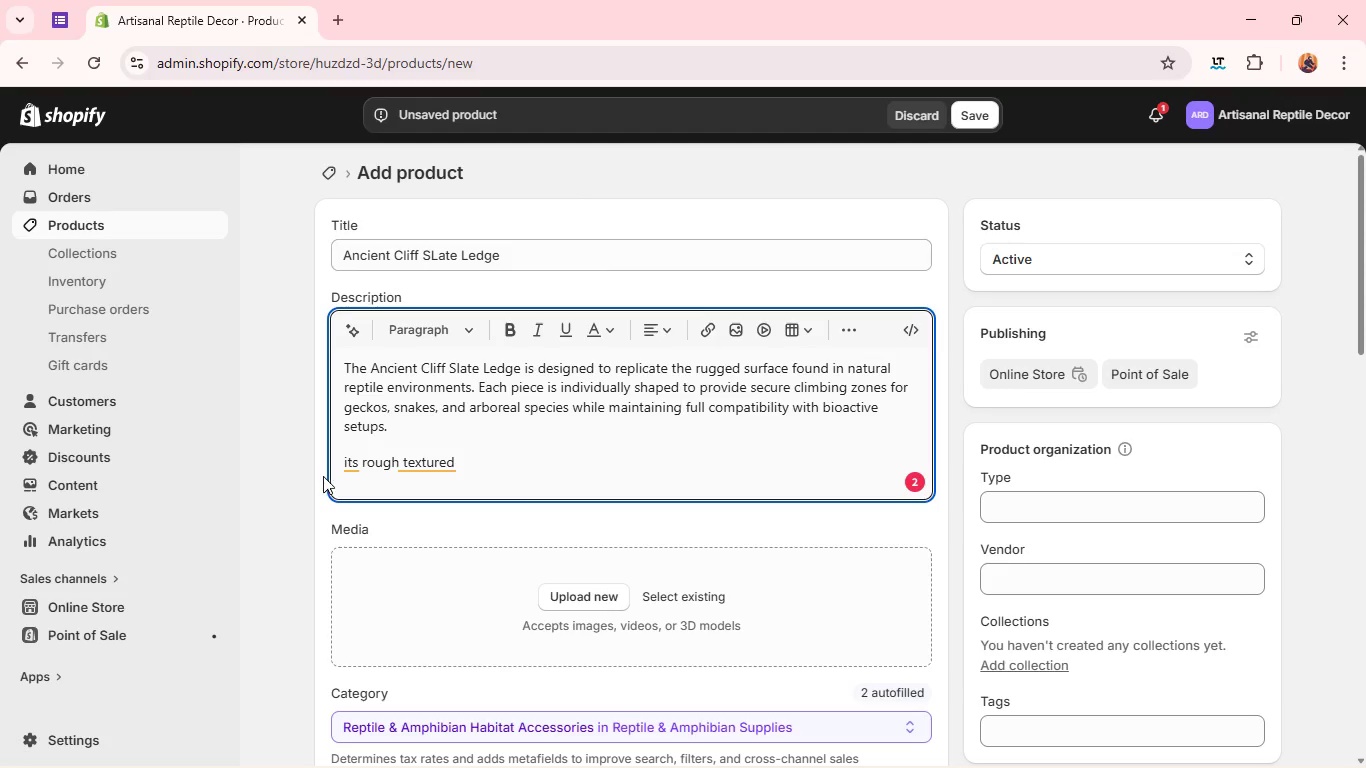 
left_click([350, 465])
 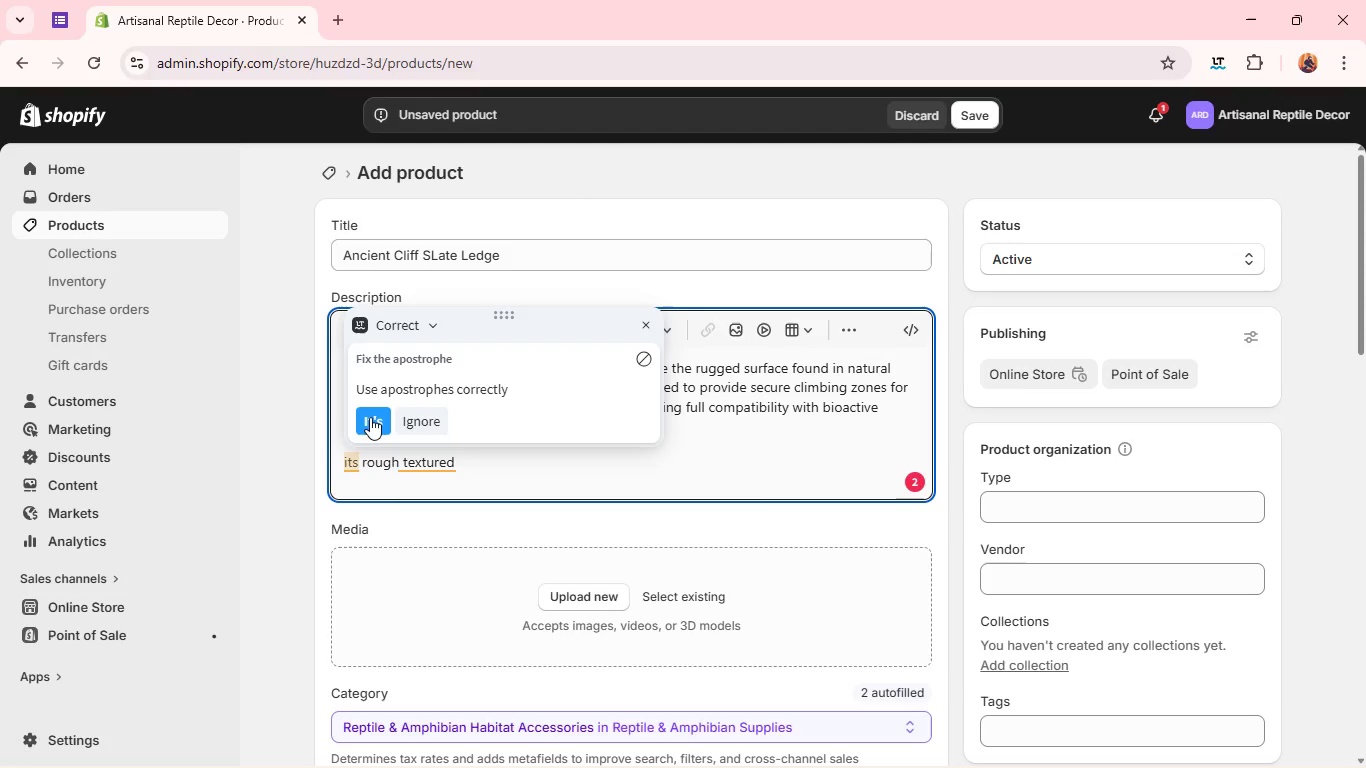 
left_click([370, 417])
 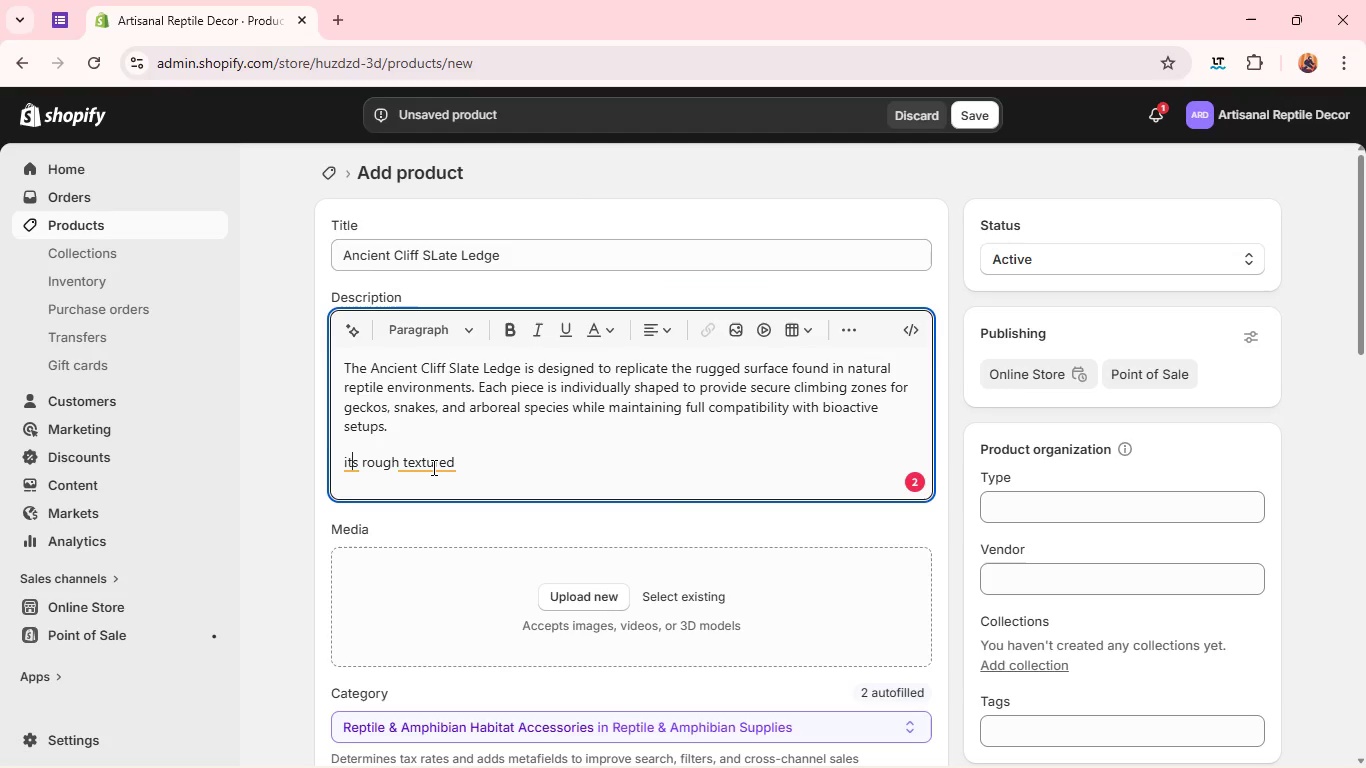 
left_click([432, 467])
 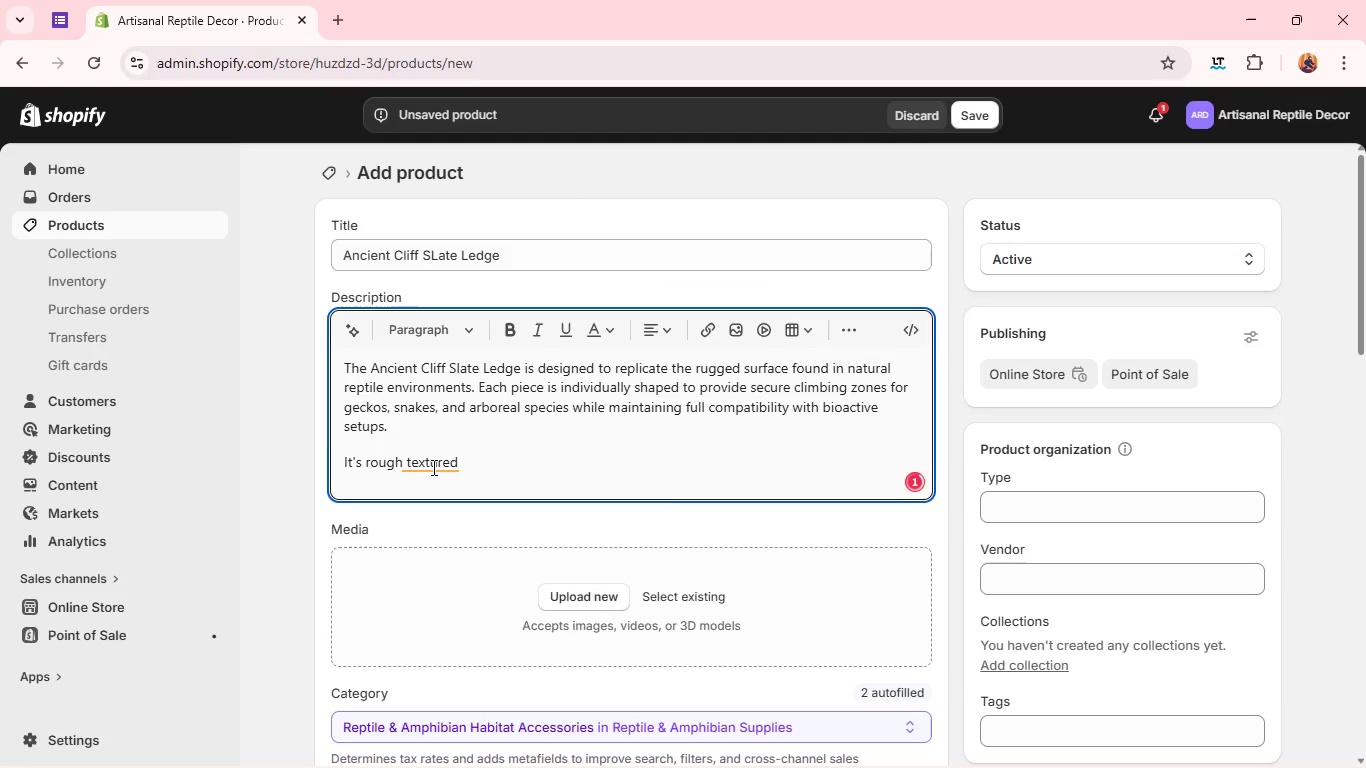 
left_click([432, 467])
 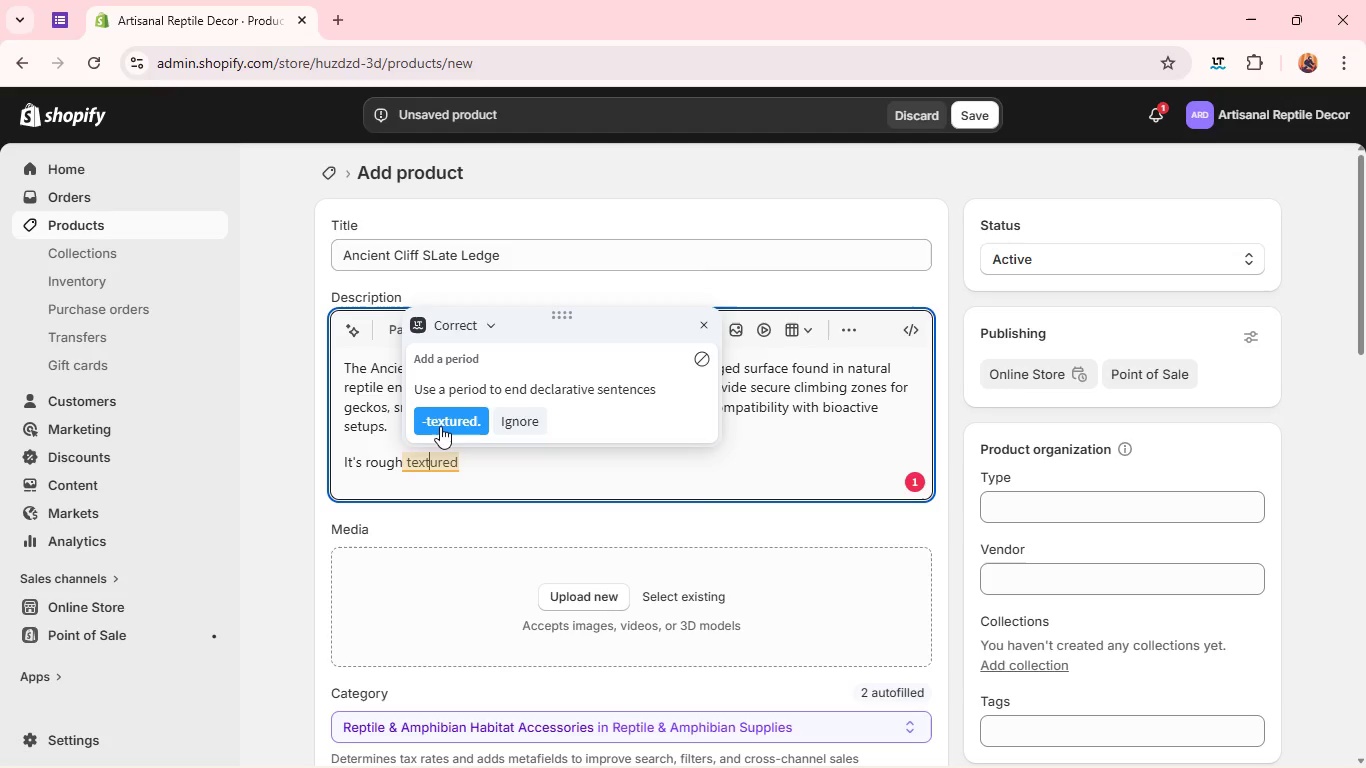 
left_click([440, 426])
 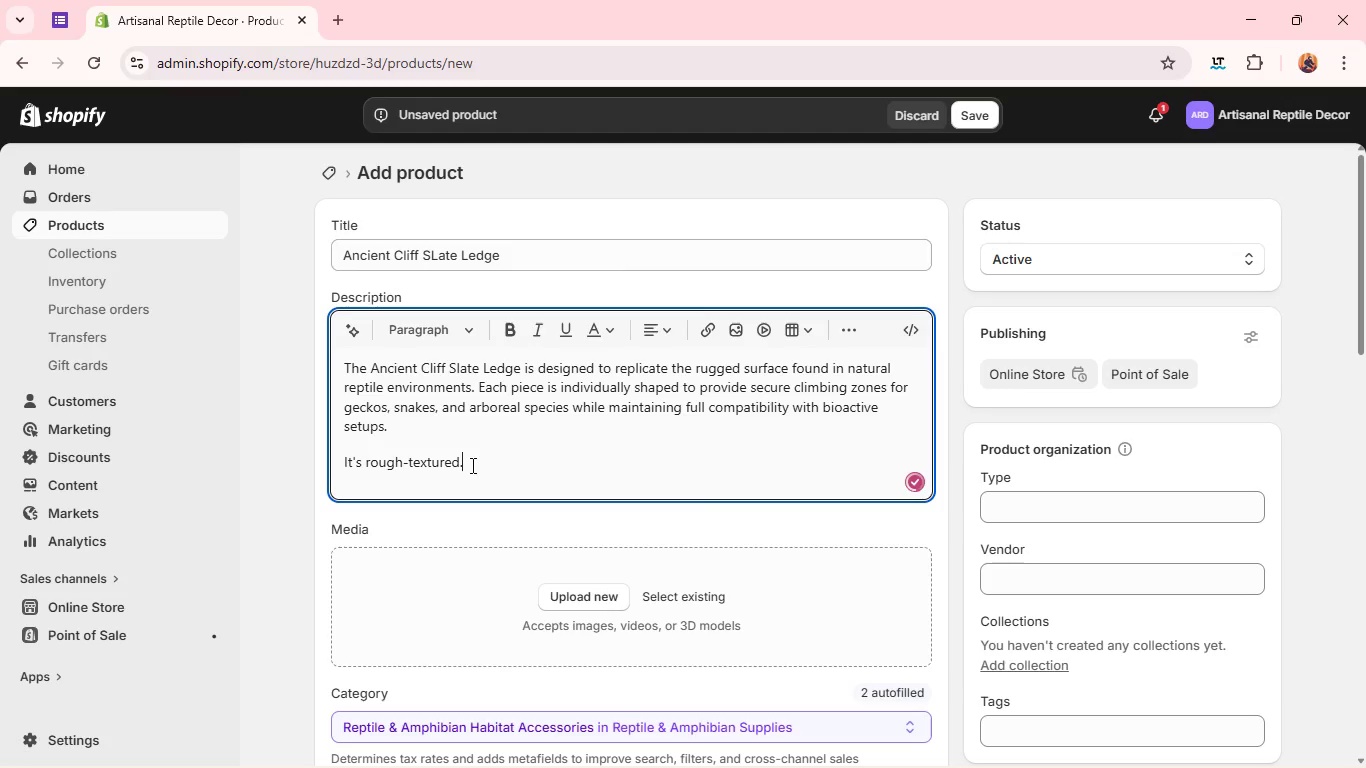 
left_click([471, 465])
 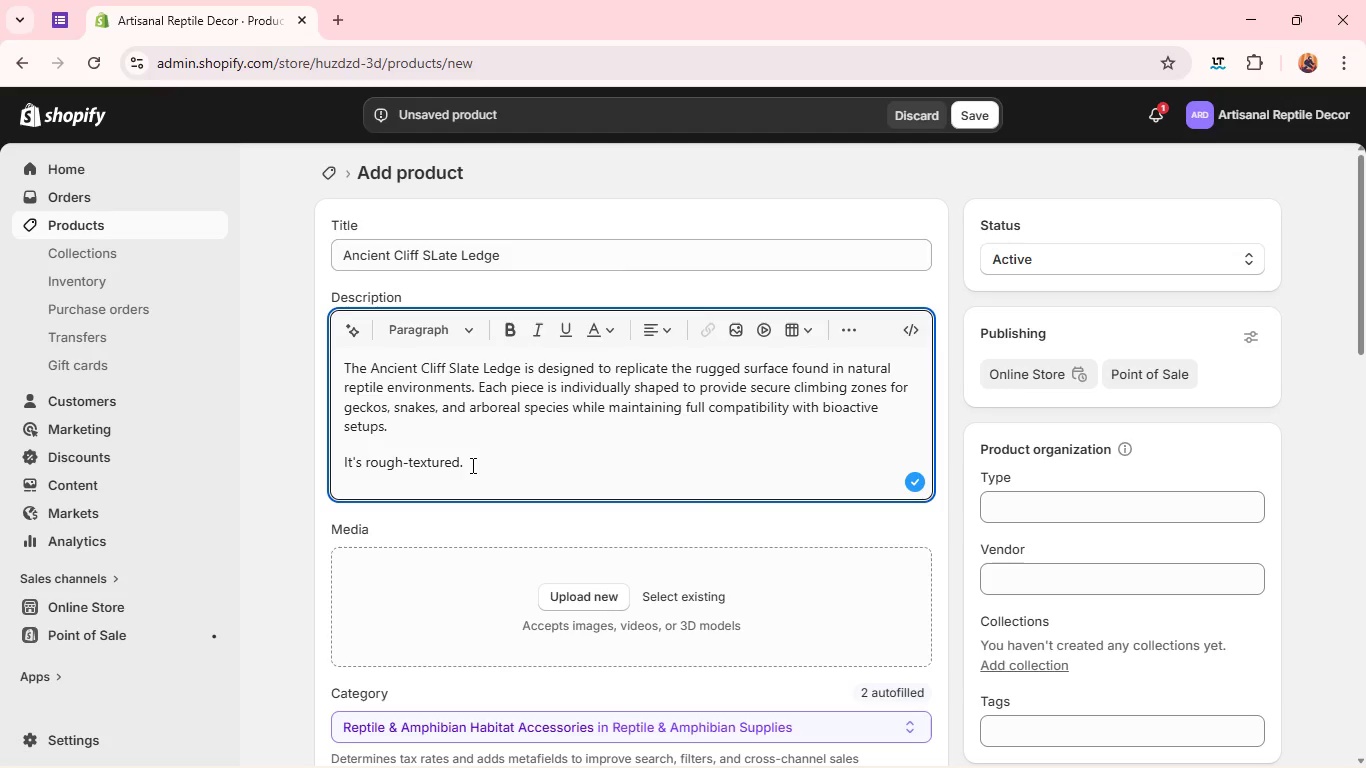 
key(Backspace)
type( surface promotes natural gripping behaviour )
key(Backspace)
type(, )
 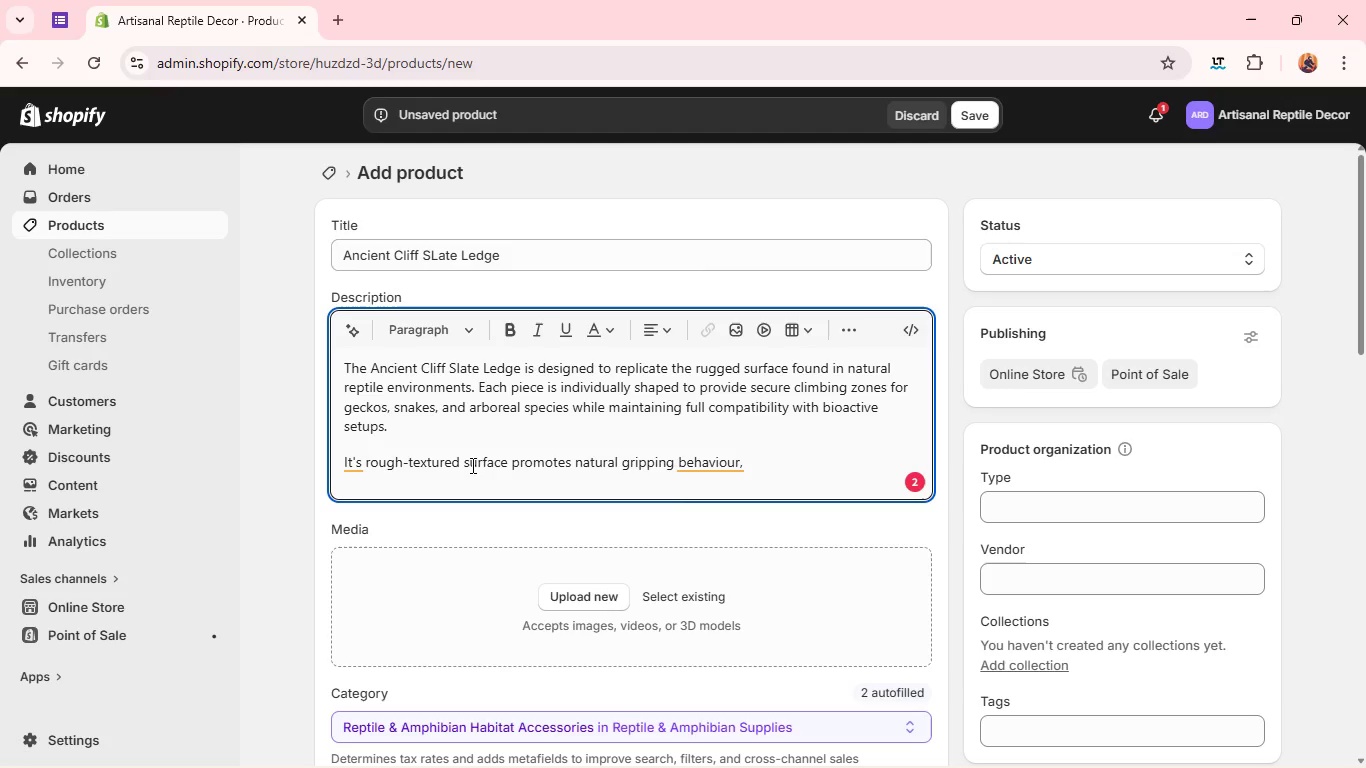 
wait(5.61)
 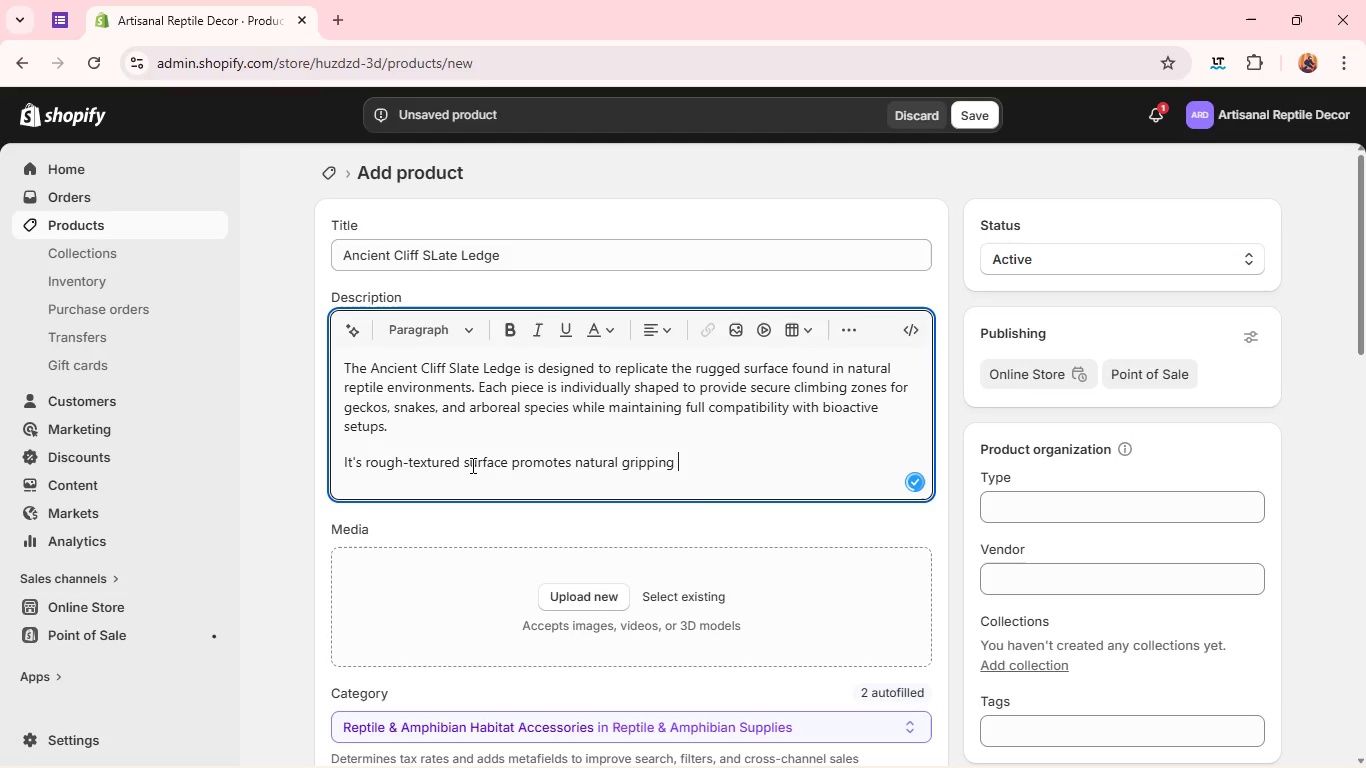 
type(reducing stress and encourag)
 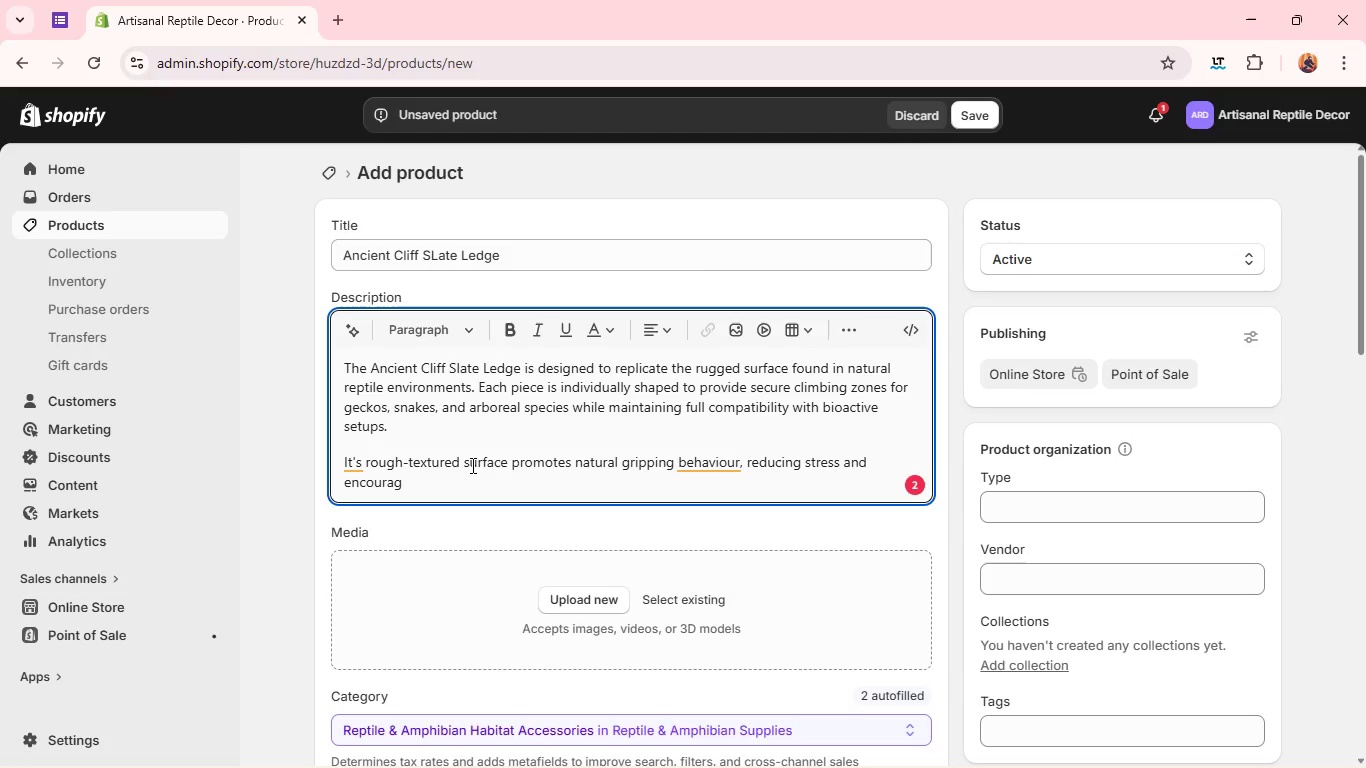 
type(ing)
 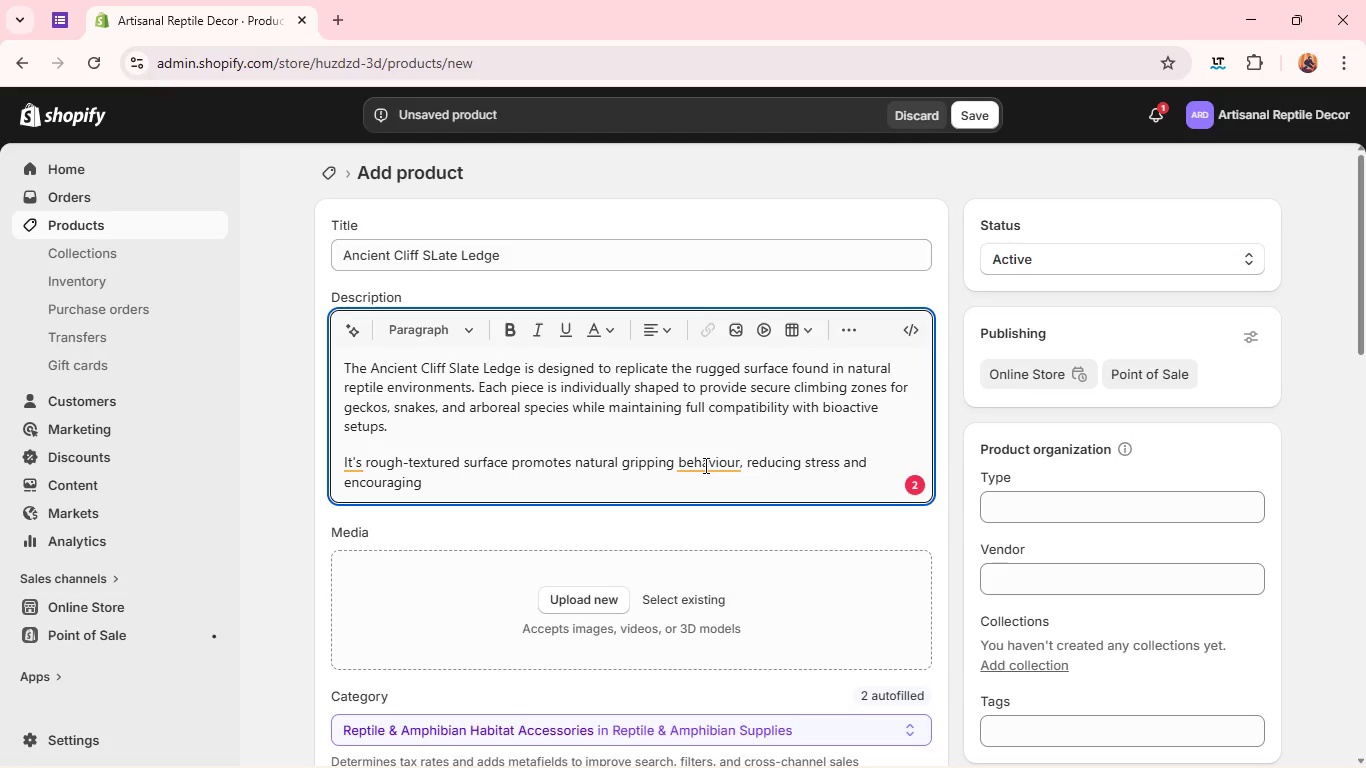 
left_click([704, 465])
 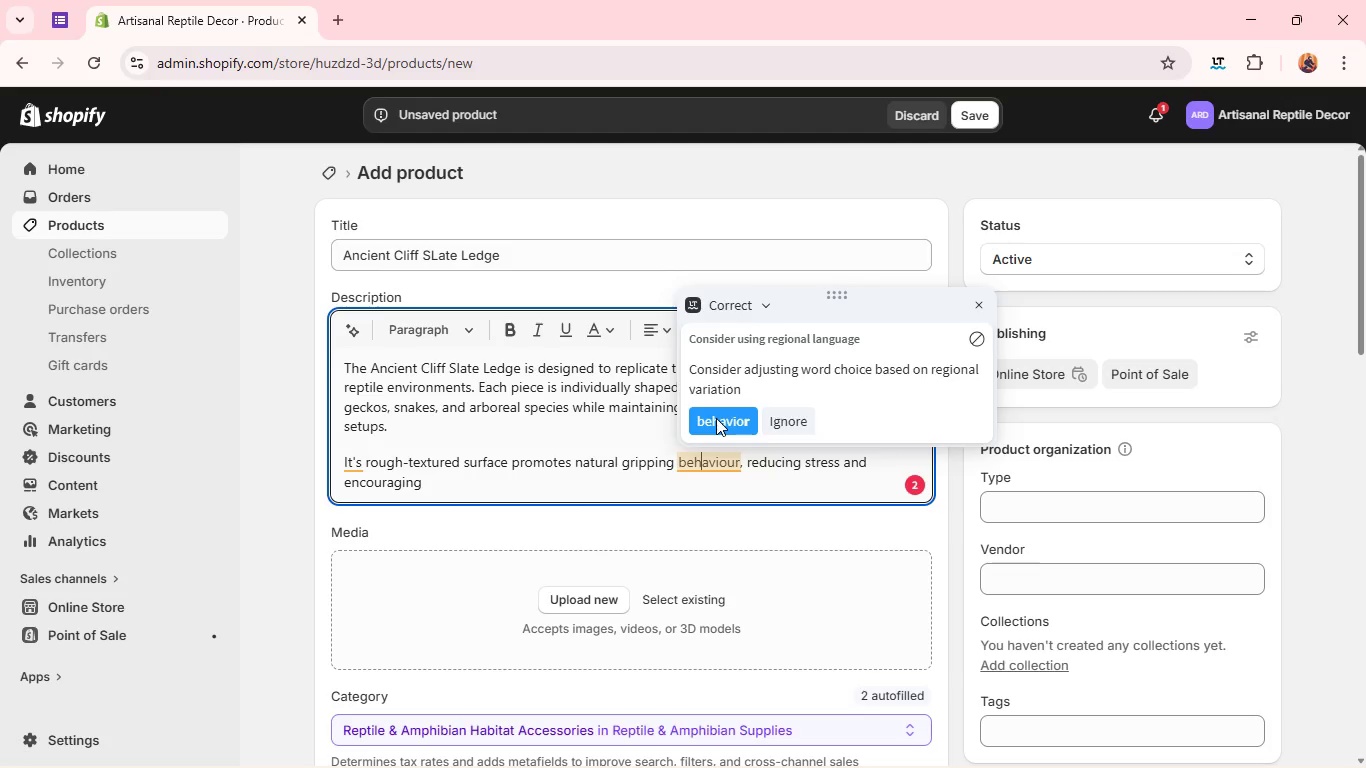 
left_click([716, 418])
 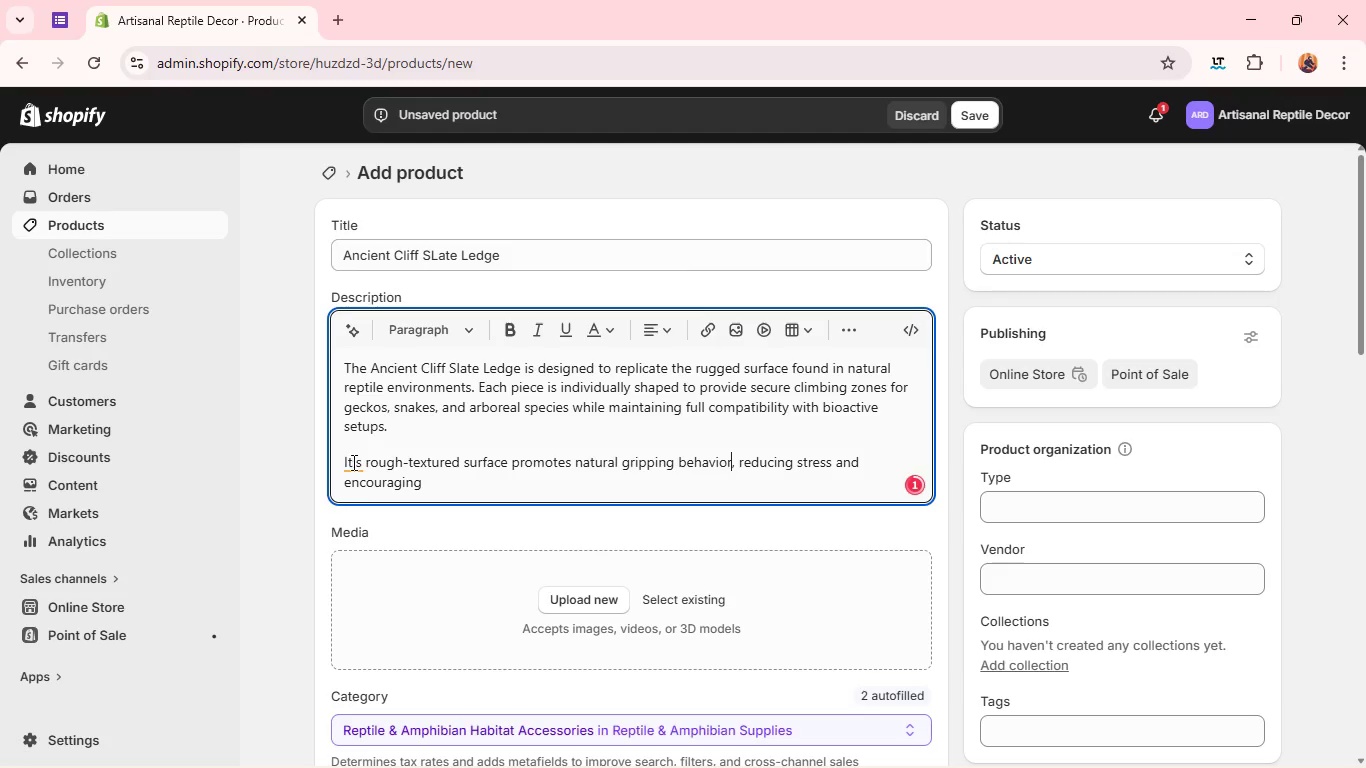 
left_click([354, 464])
 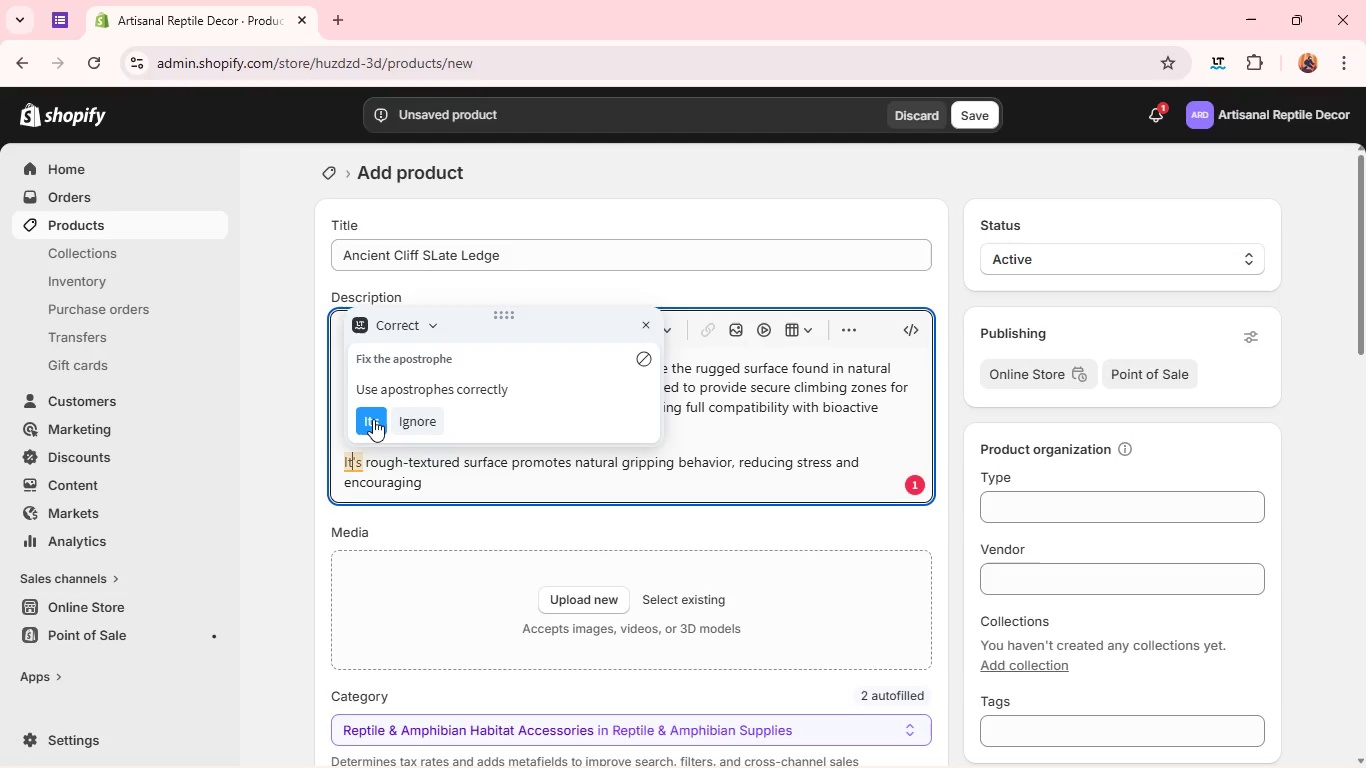 
left_click([373, 419])
 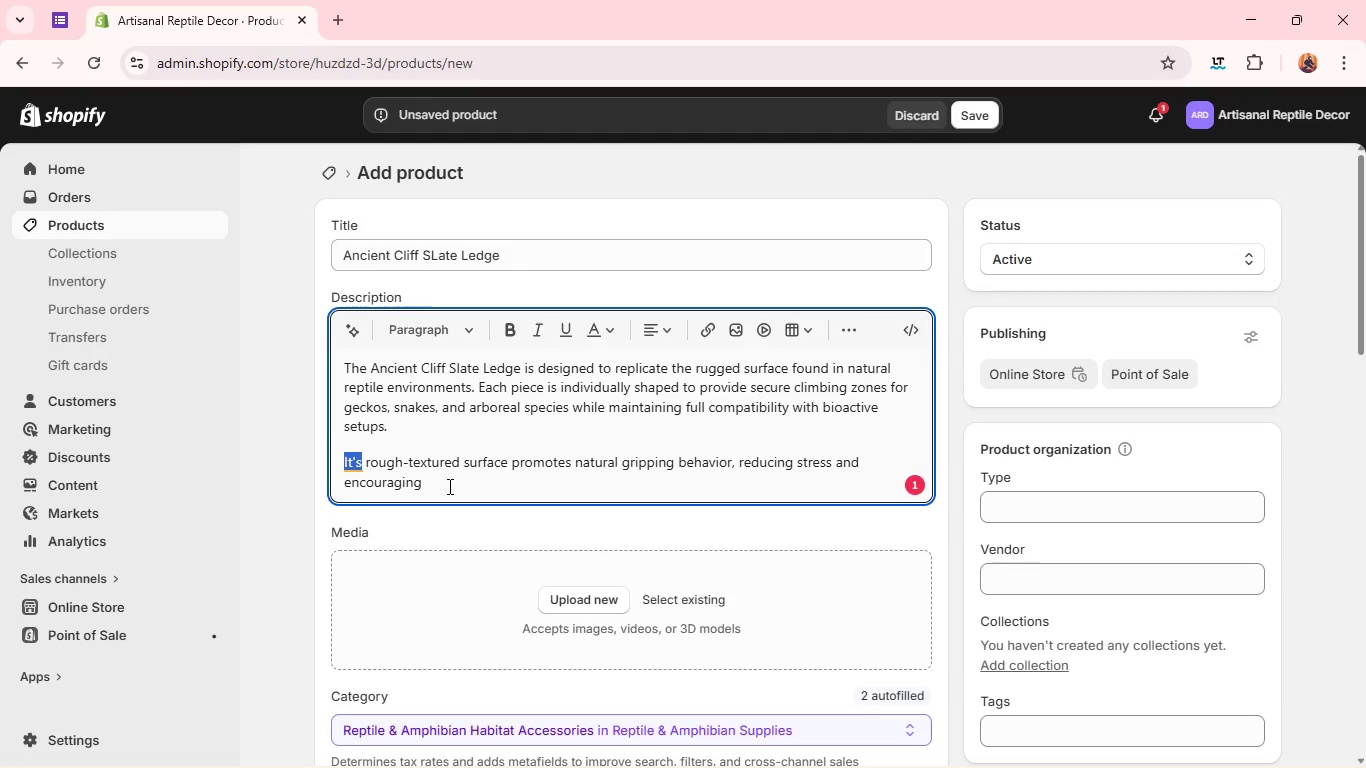 
left_click([448, 486])
 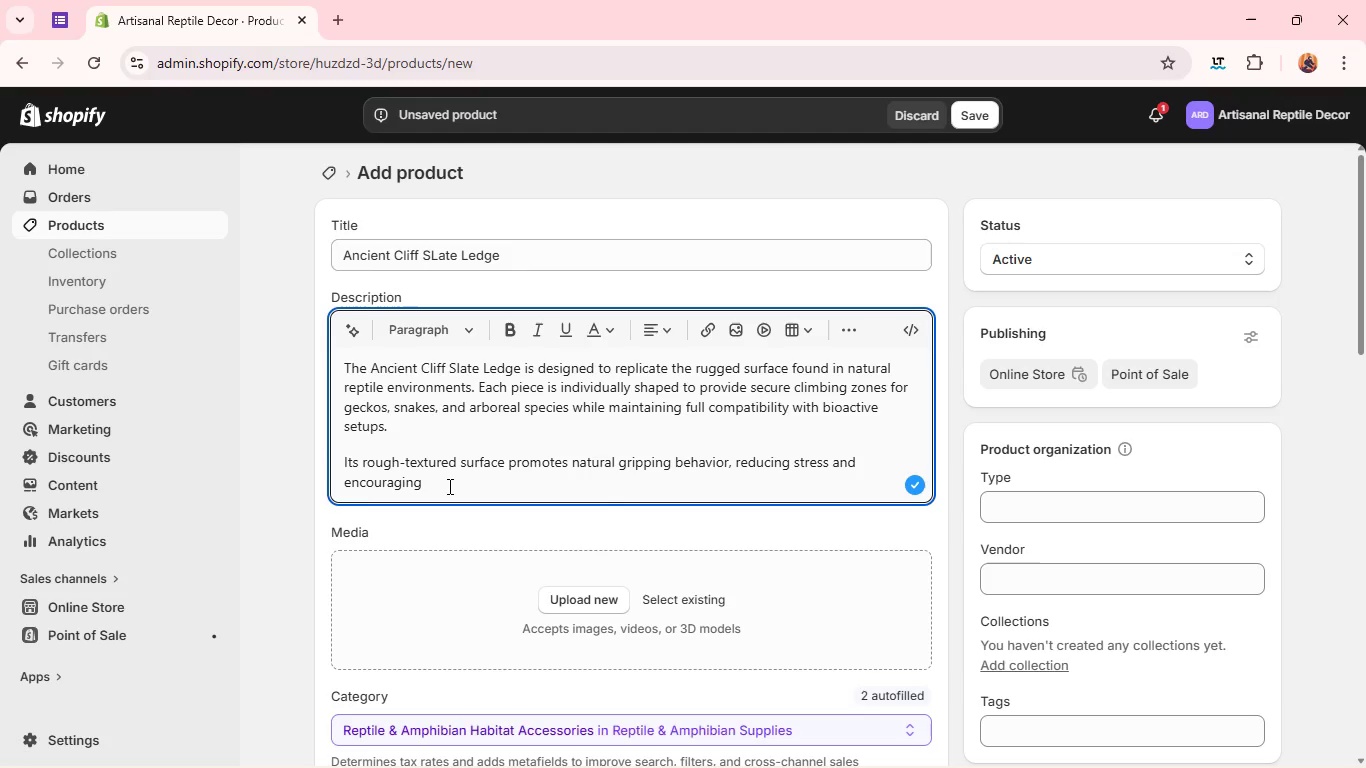 
left_click([448, 486])
 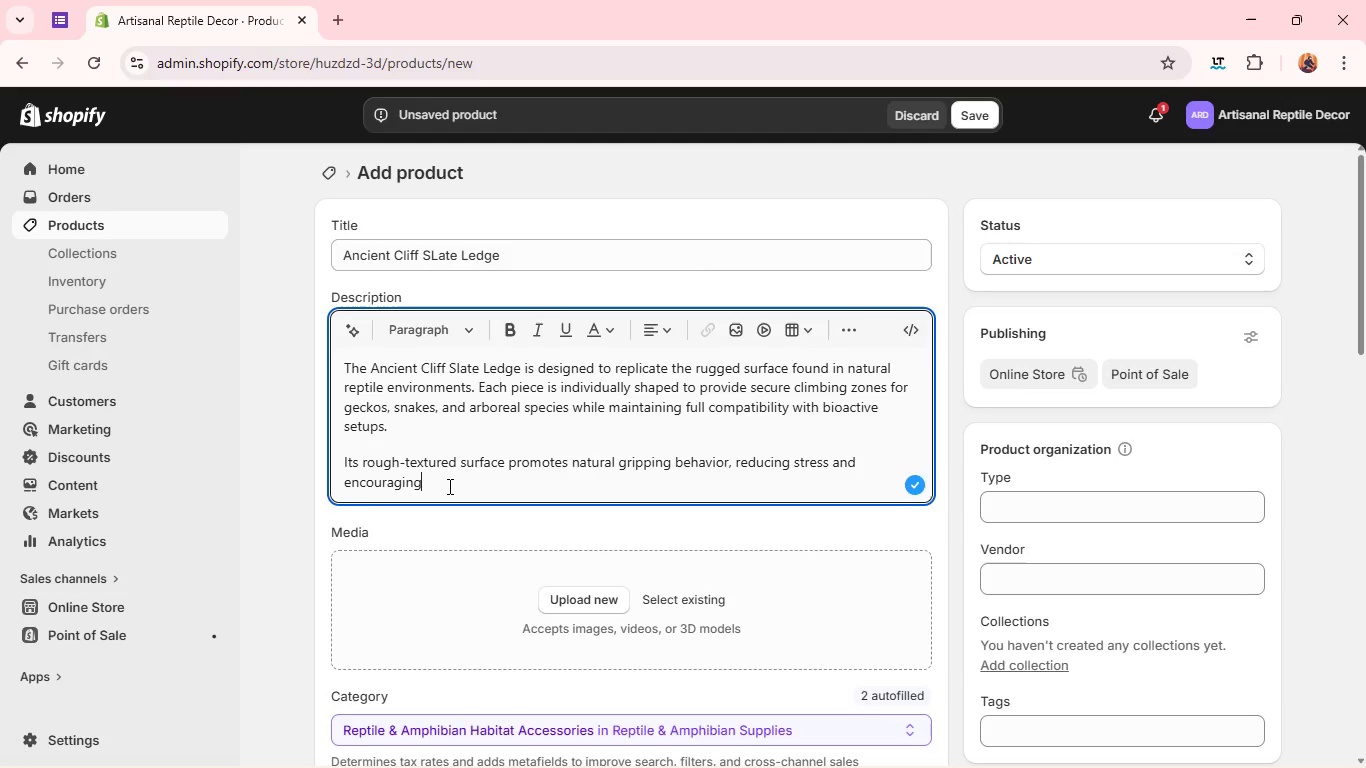 
key(Space)
 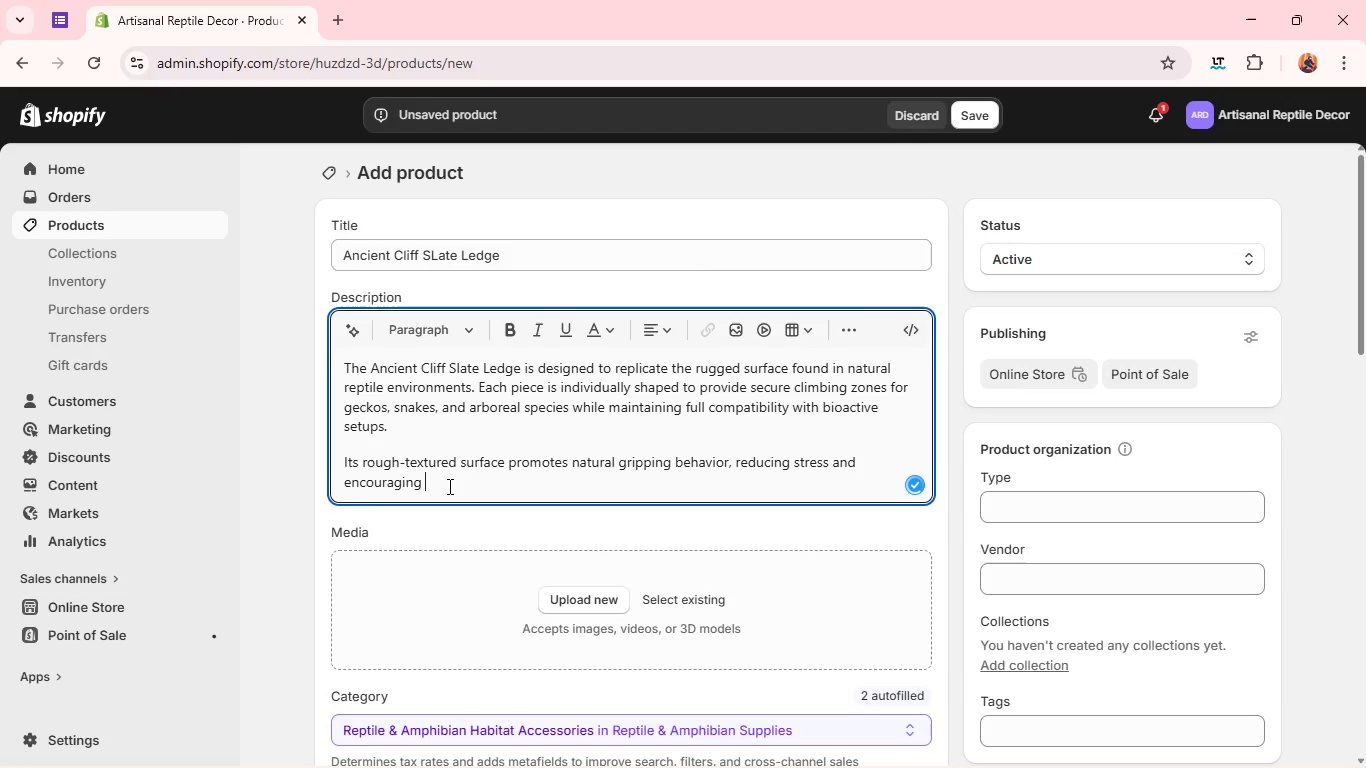 
type(moveme)
 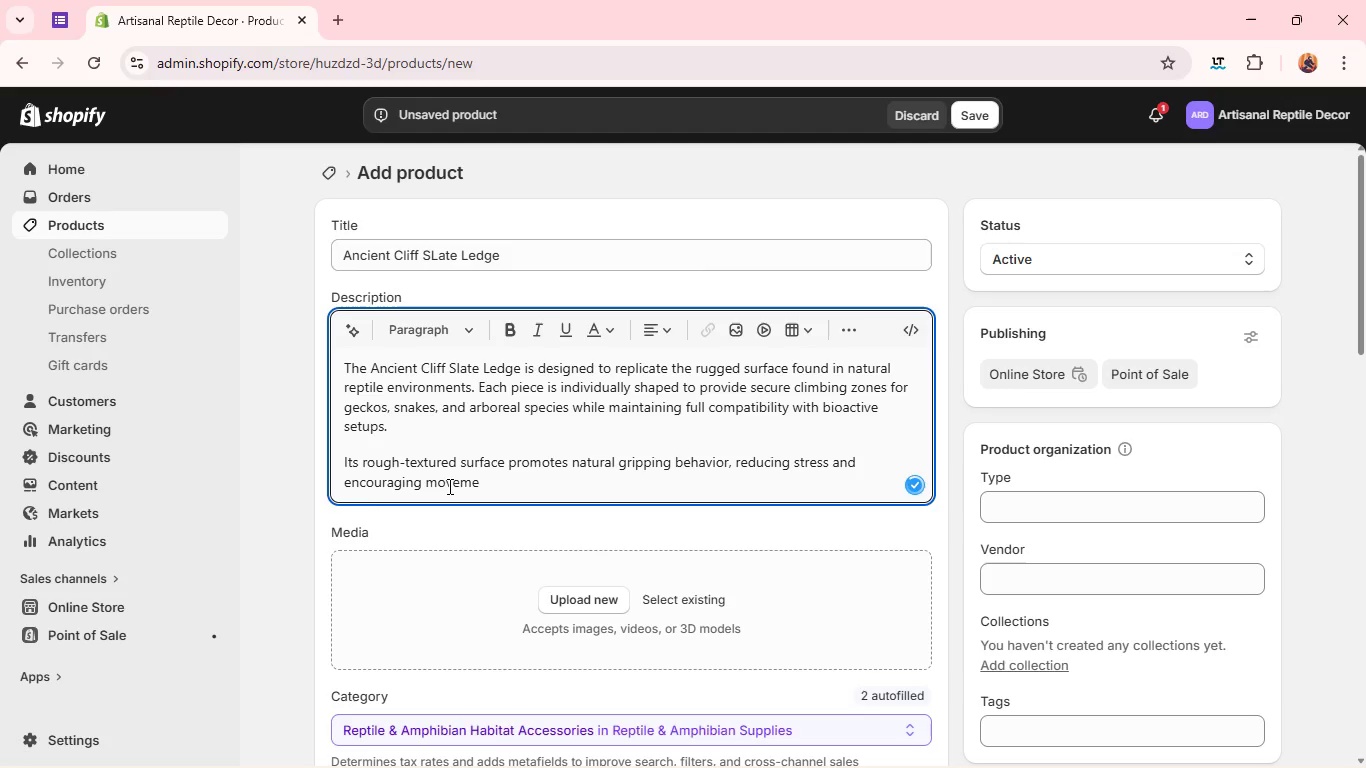 
type(nt en)
 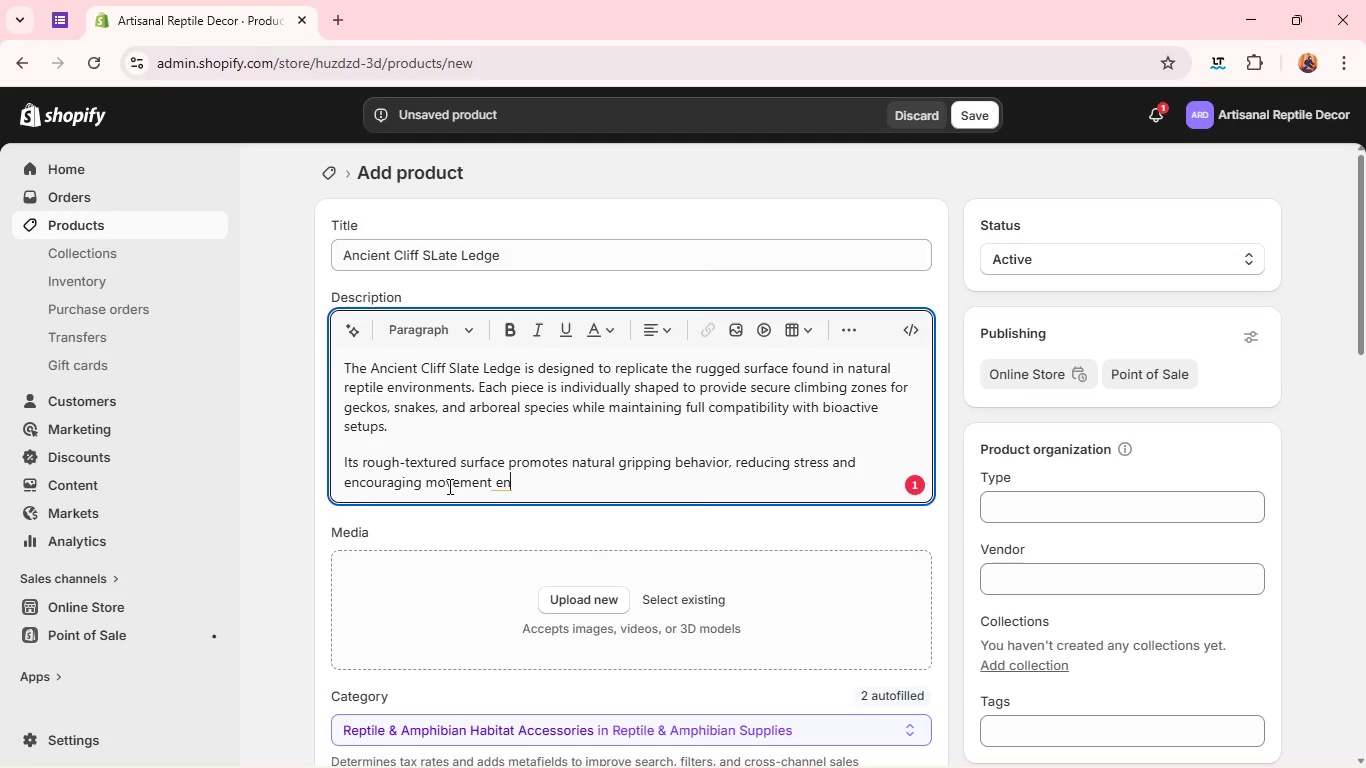 
wait(7.14)
 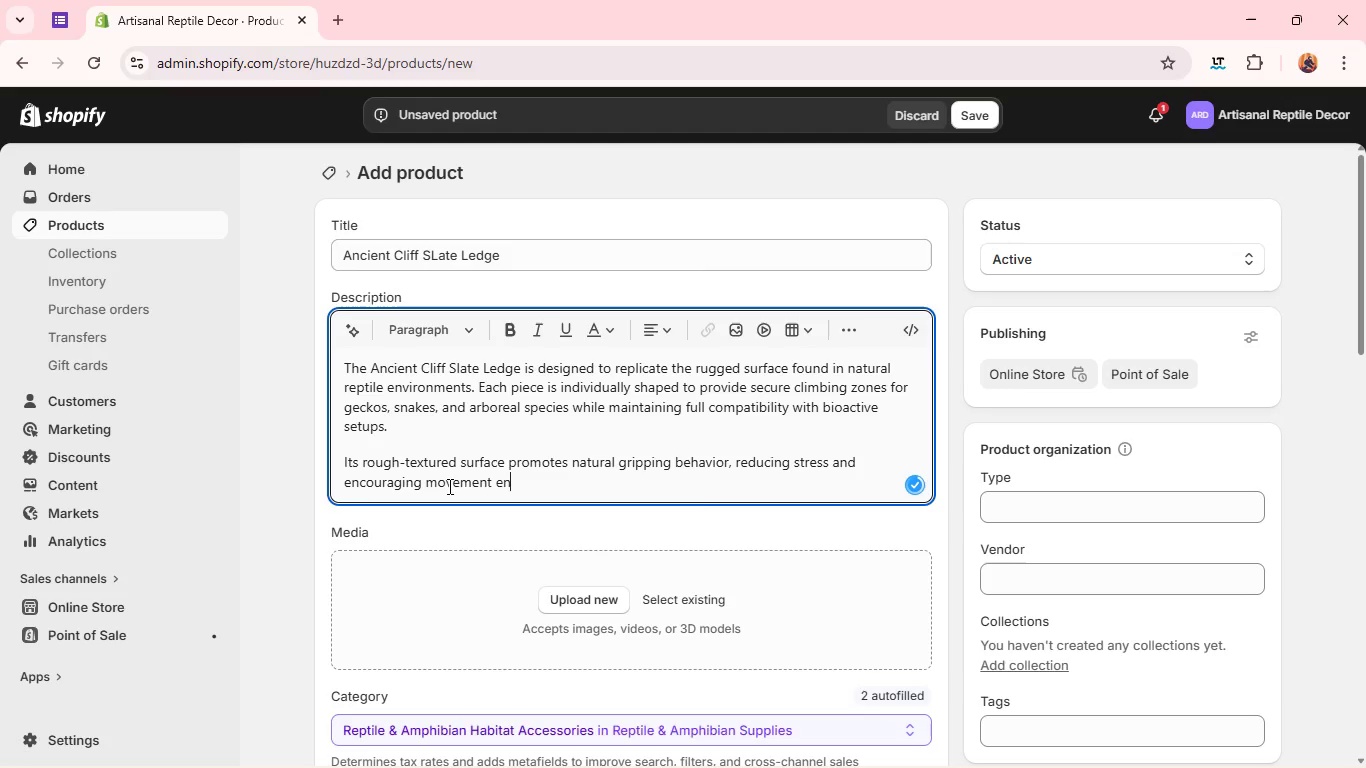 
type(richment )
key(Backspace)
type(. This ledge is compeletly isopod-safe and integrates seema)
key(Backspace)
type(lessly inot humid or dry terr)
 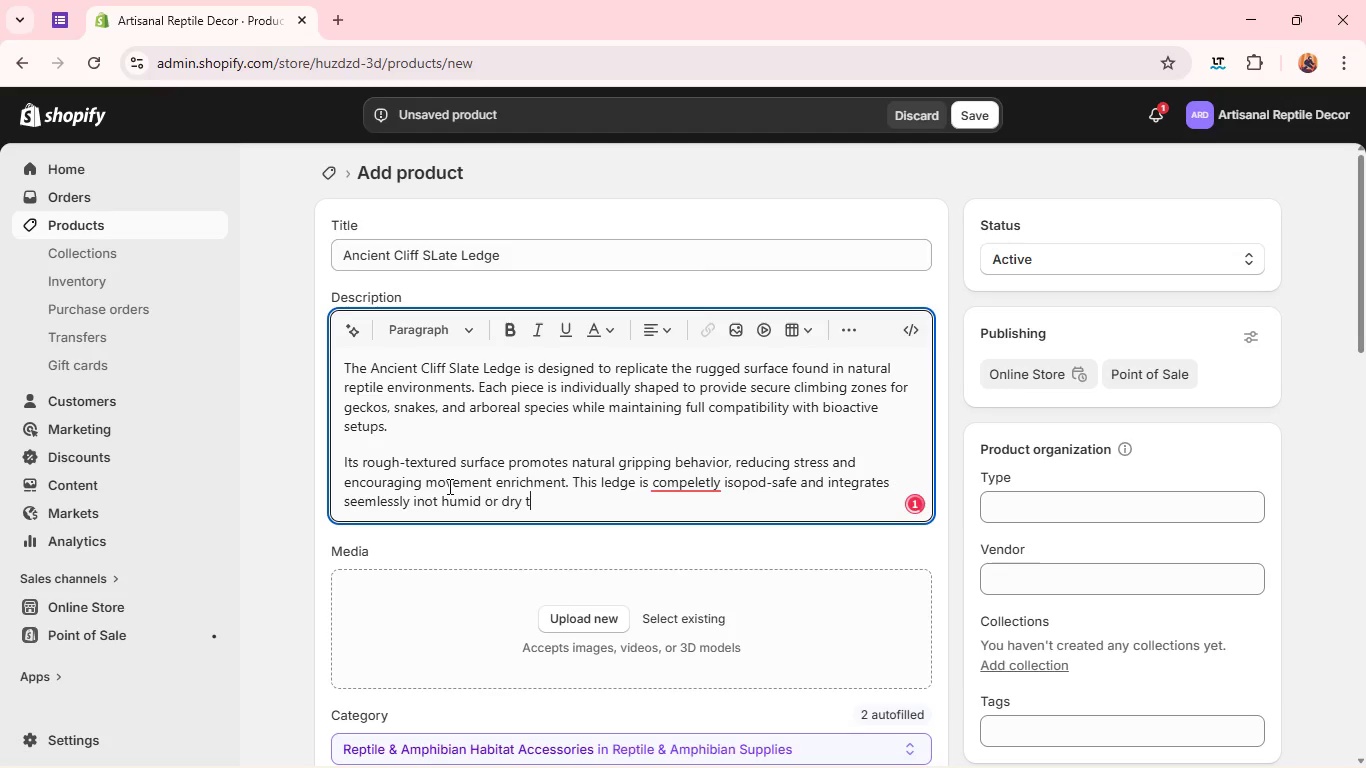 
type(arium eco)
 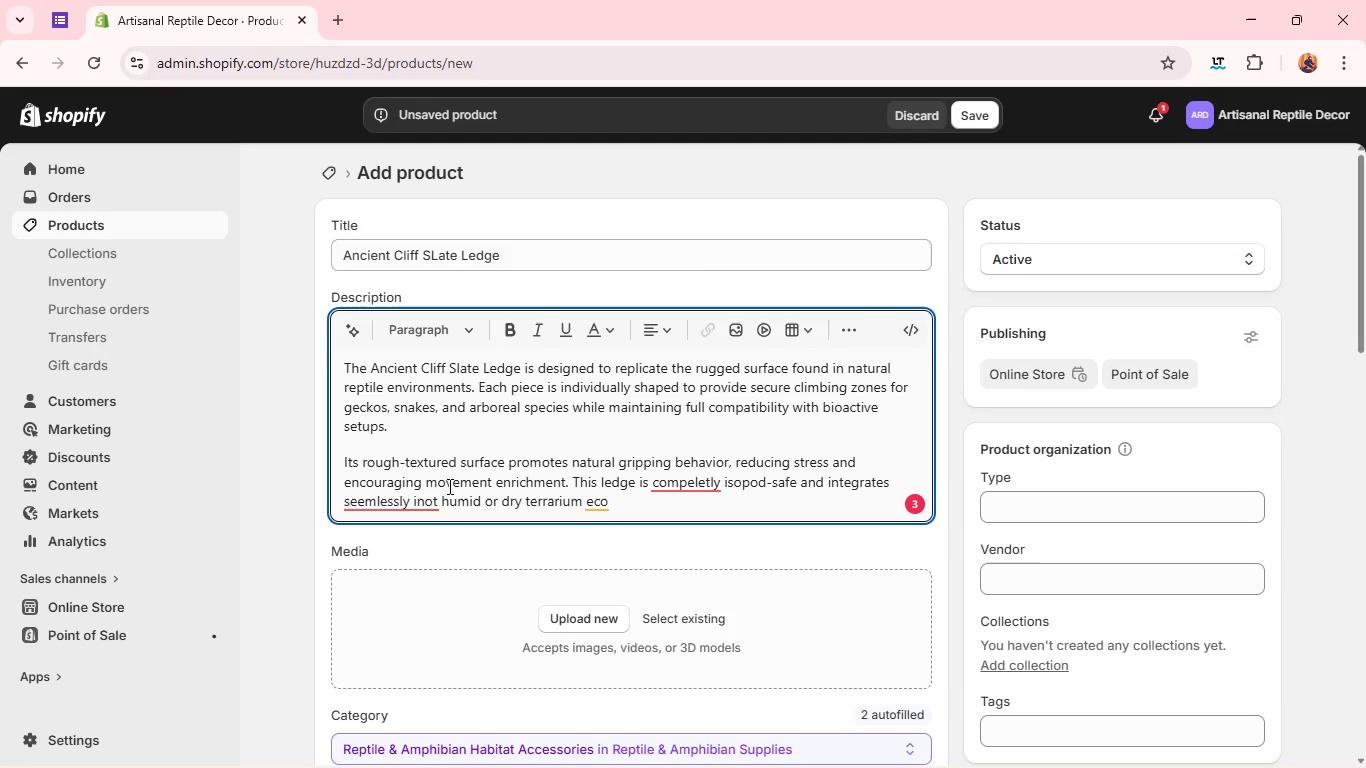 
wait(6.51)
 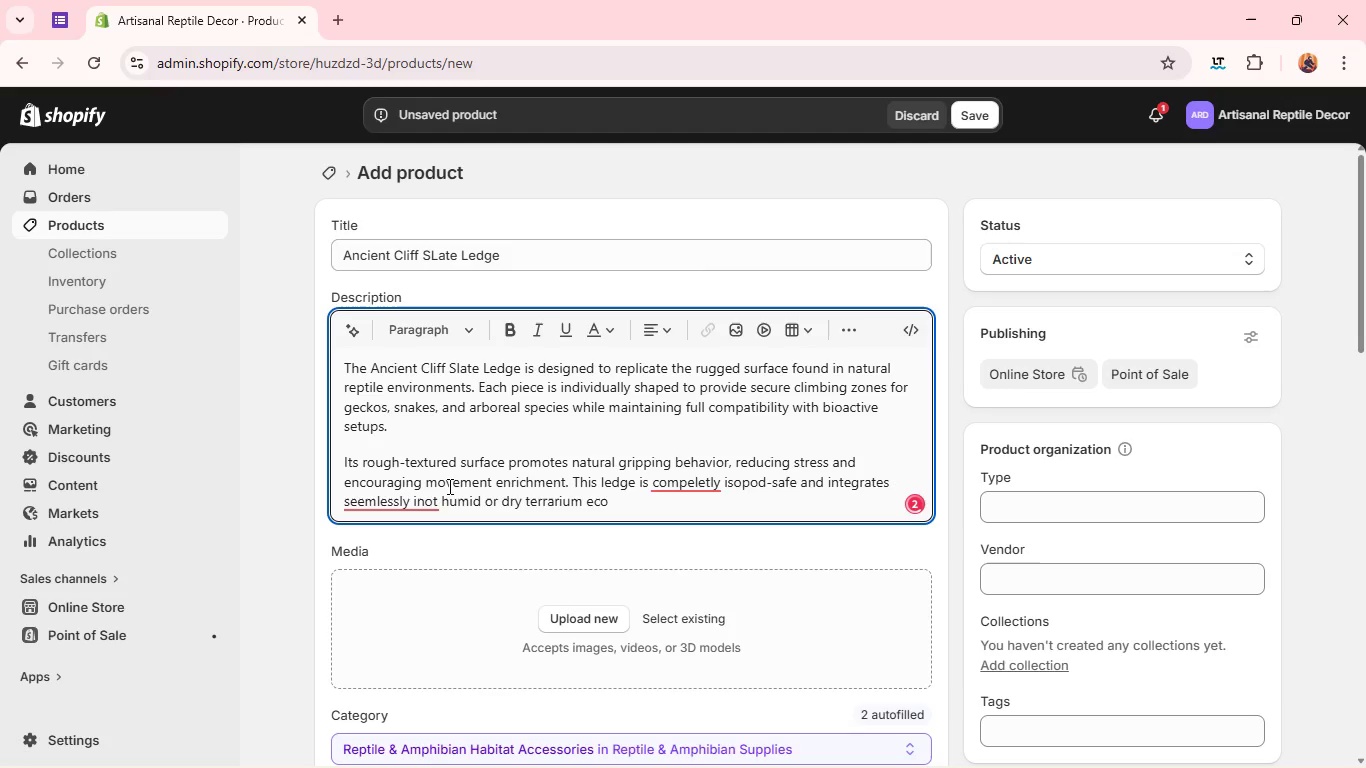 
type(systems. )
 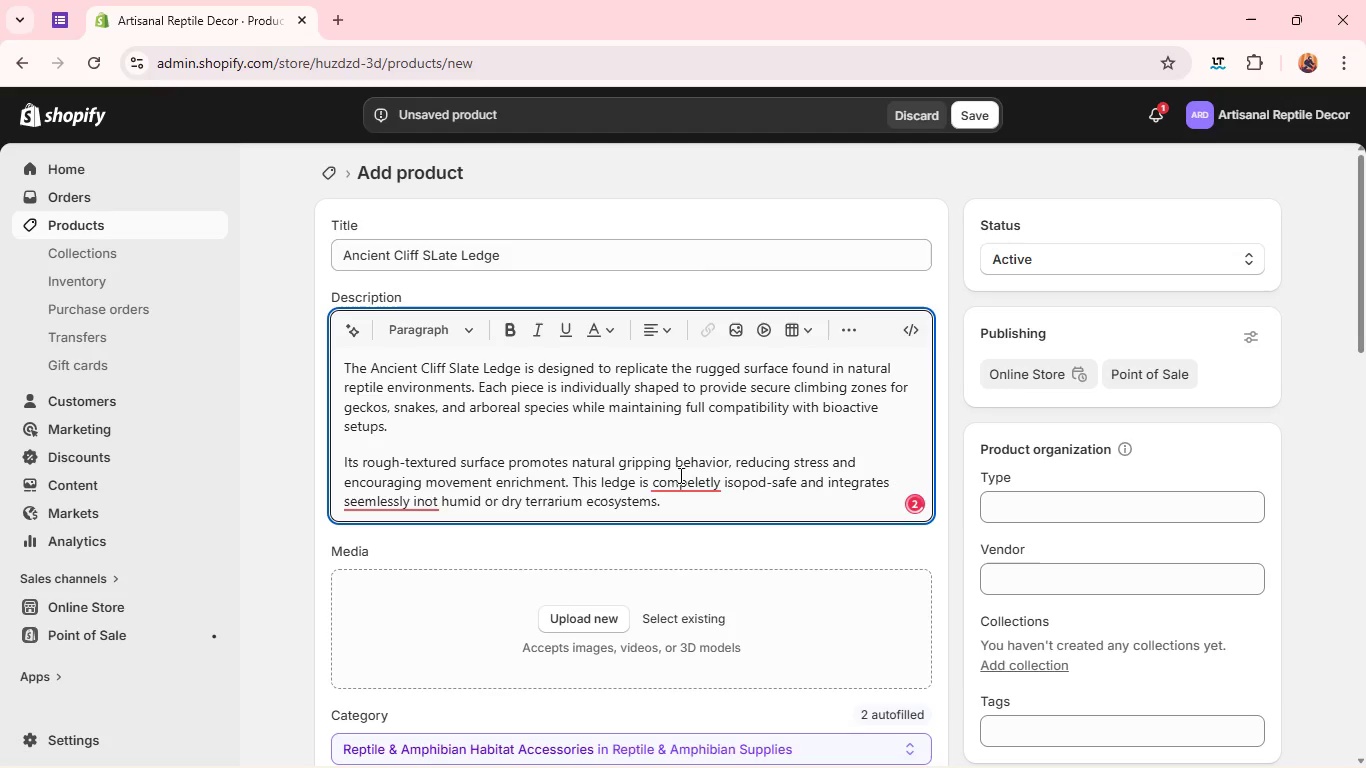 
left_click([679, 474])
 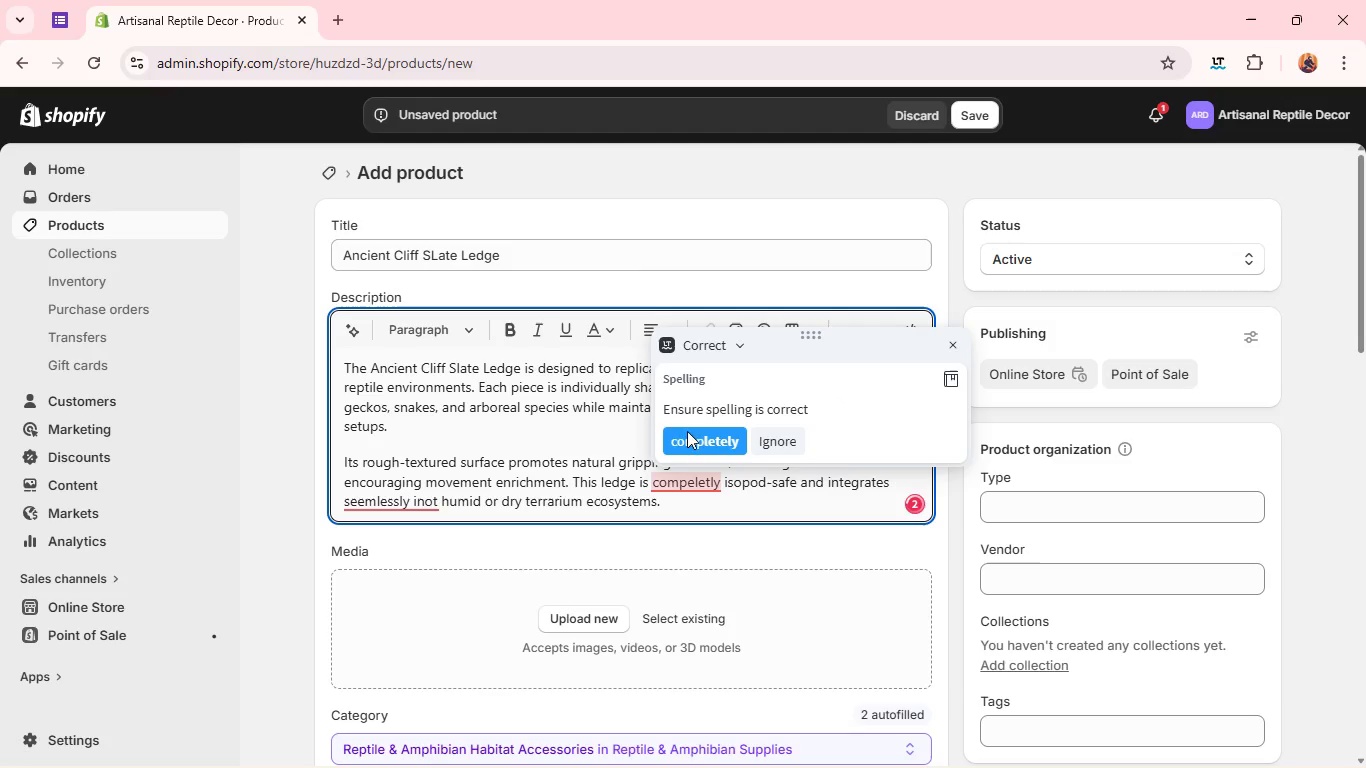 
left_click([687, 431])
 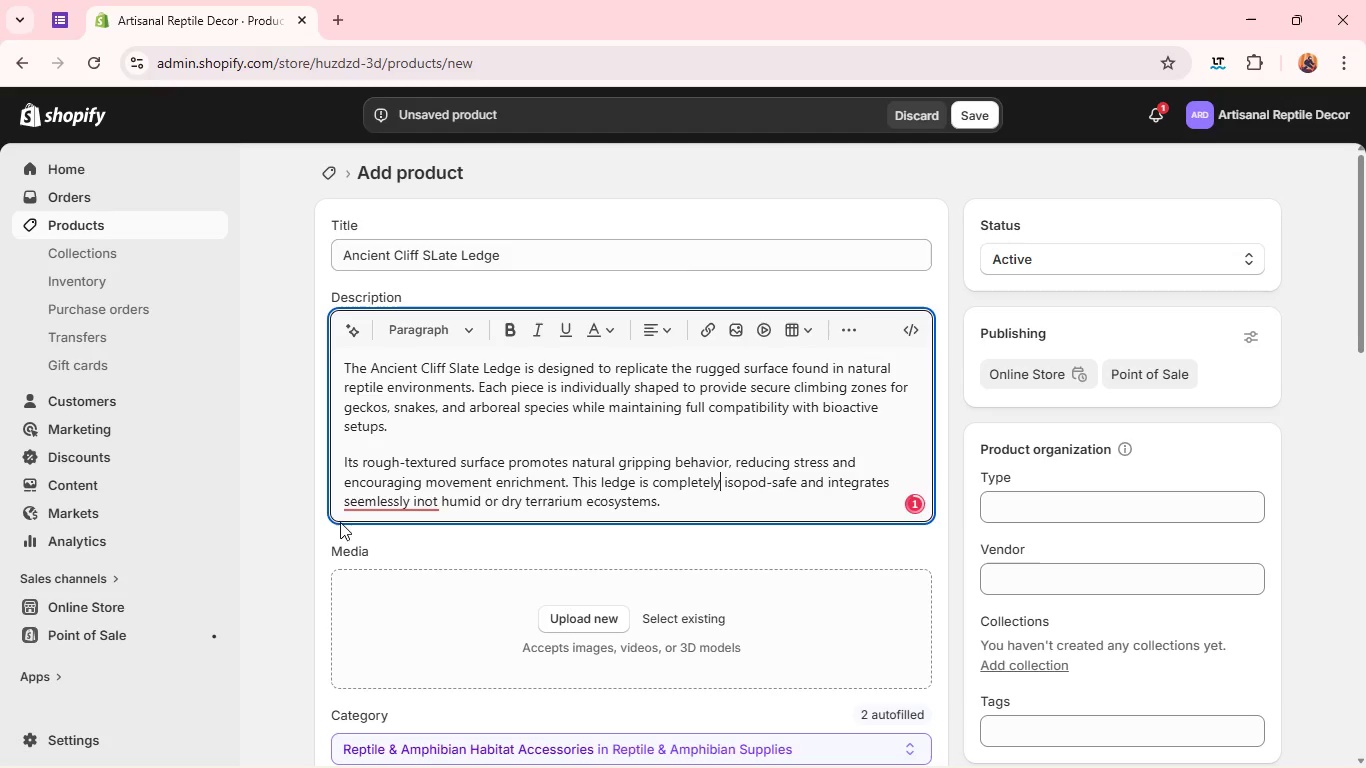 
left_click([363, 497])
 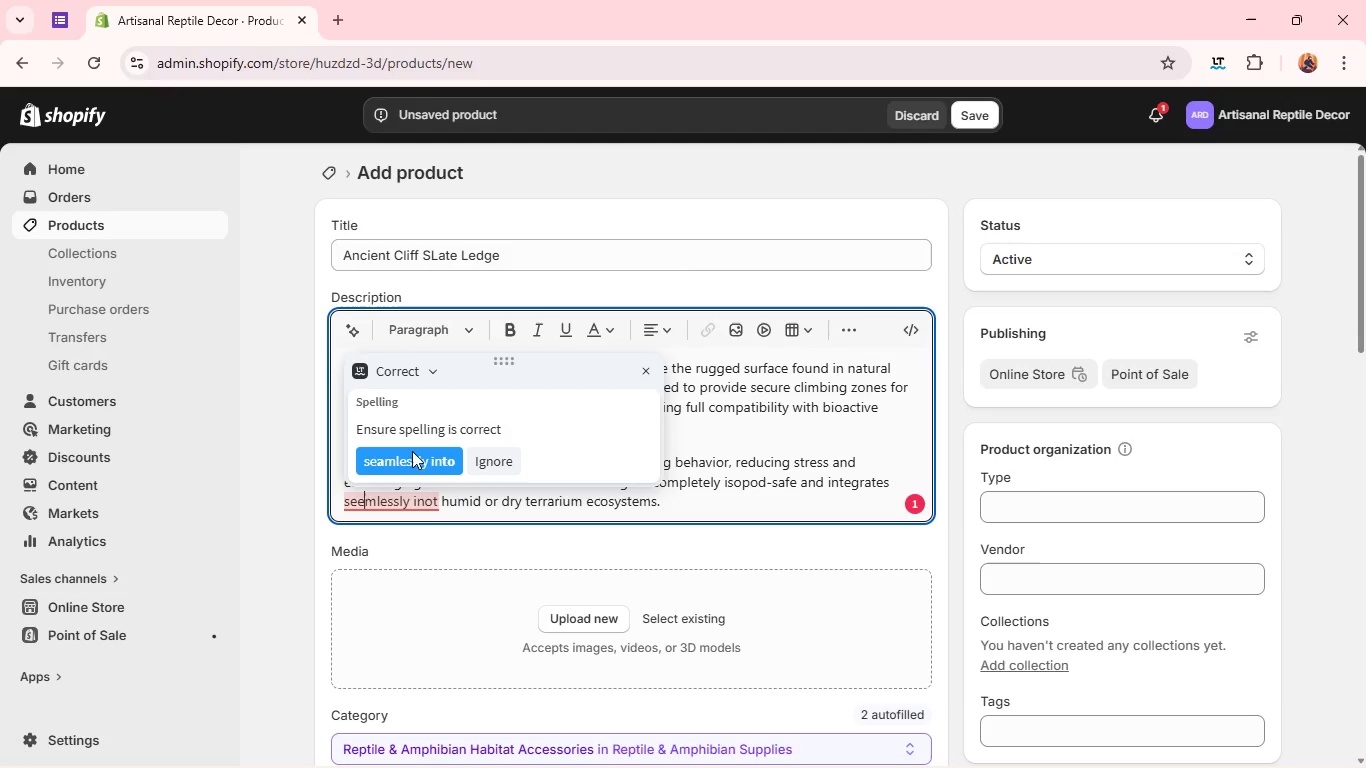 
left_click([412, 451])
 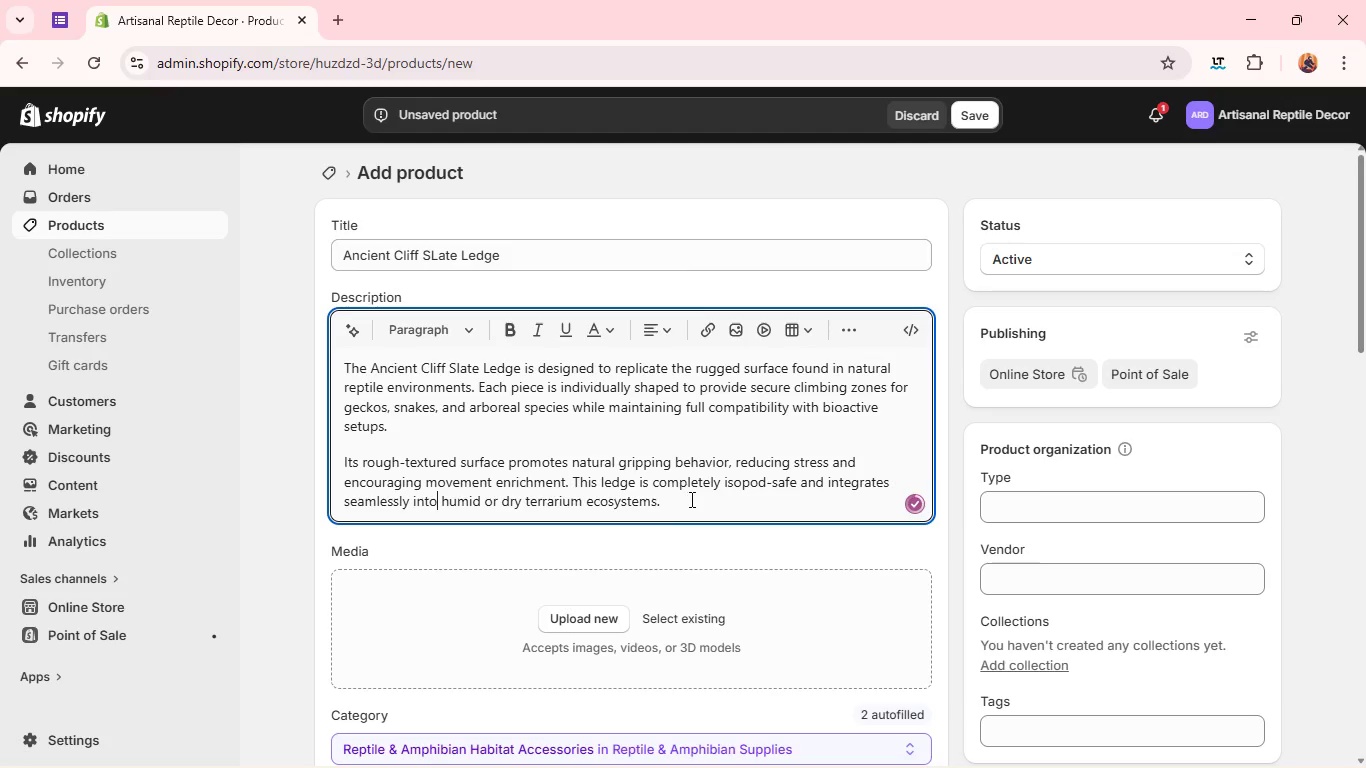 
left_click([693, 500])
 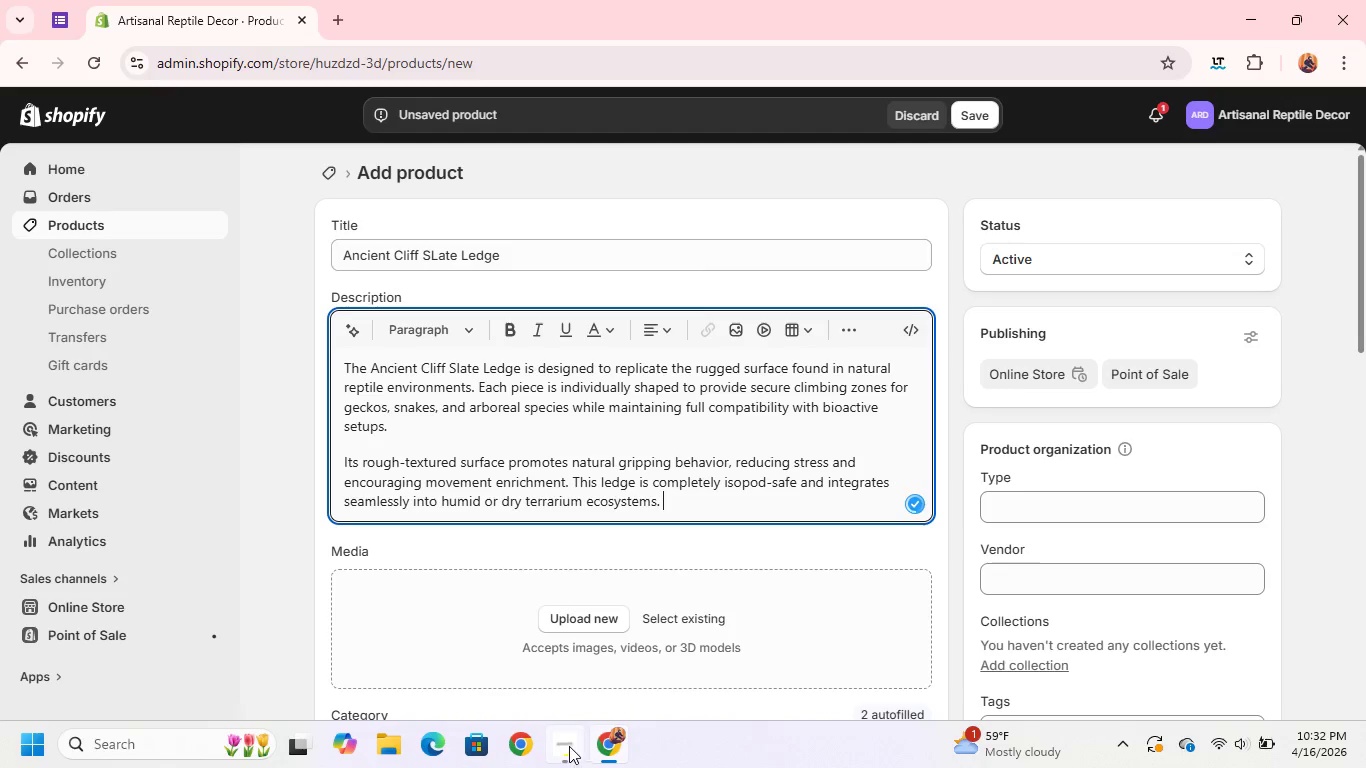 
left_click([567, 745])